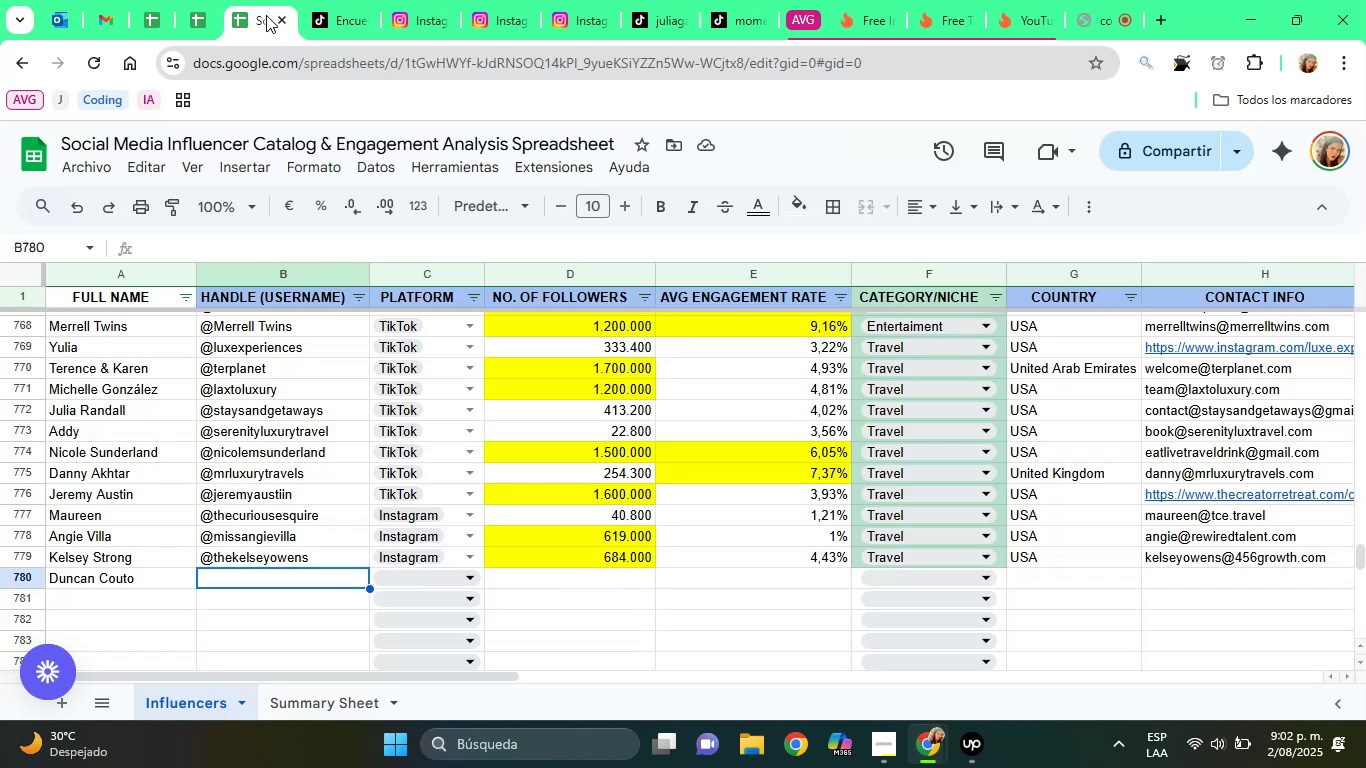 
key(Alt+Control+Q)
 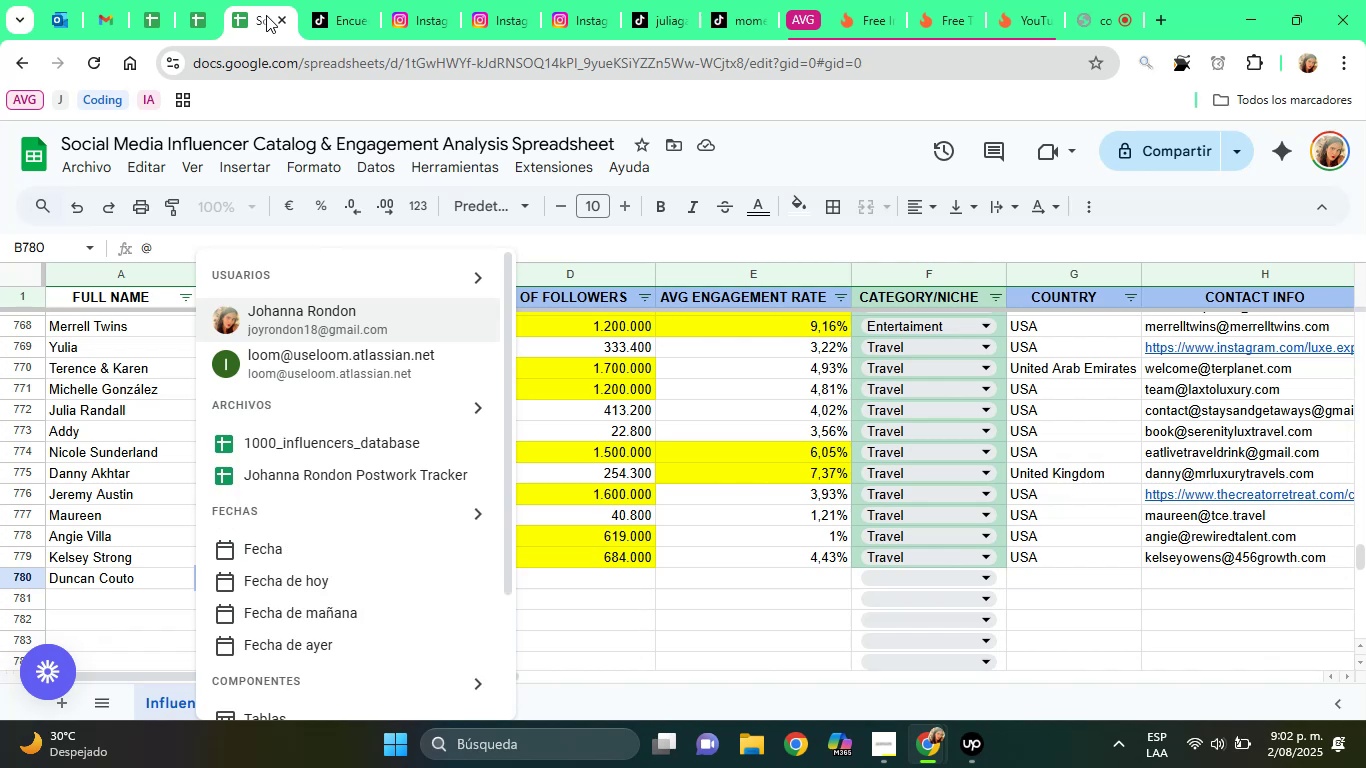 
key(Control+ControlLeft)
 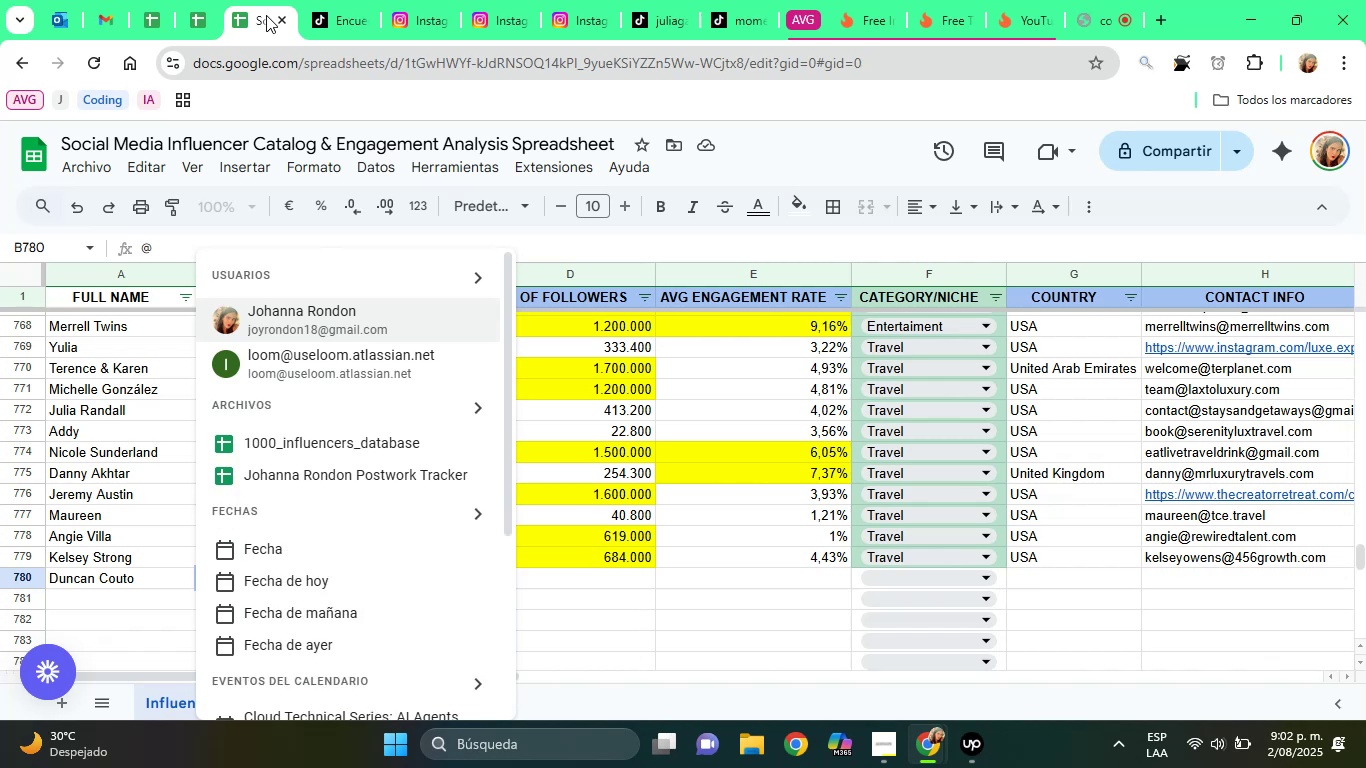 
key(Control+V)
 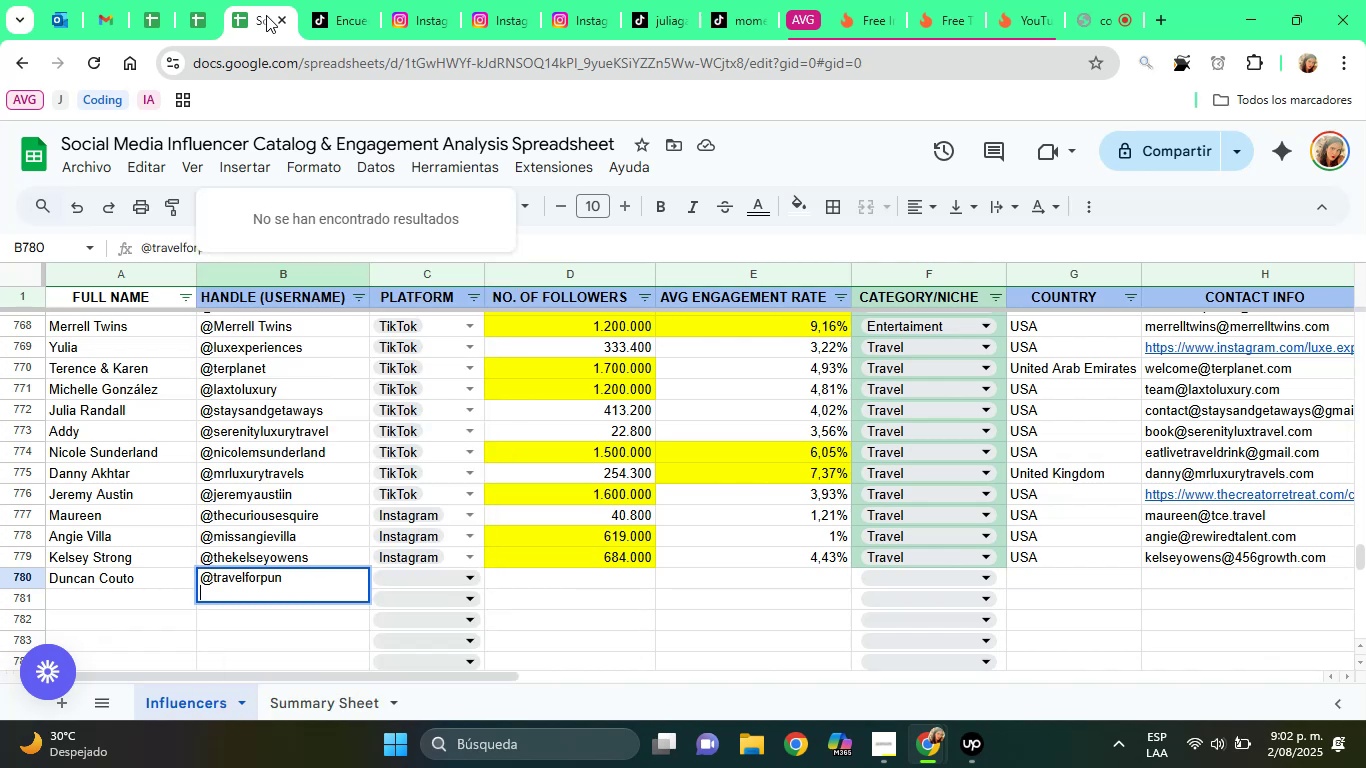 
key(Backspace)
 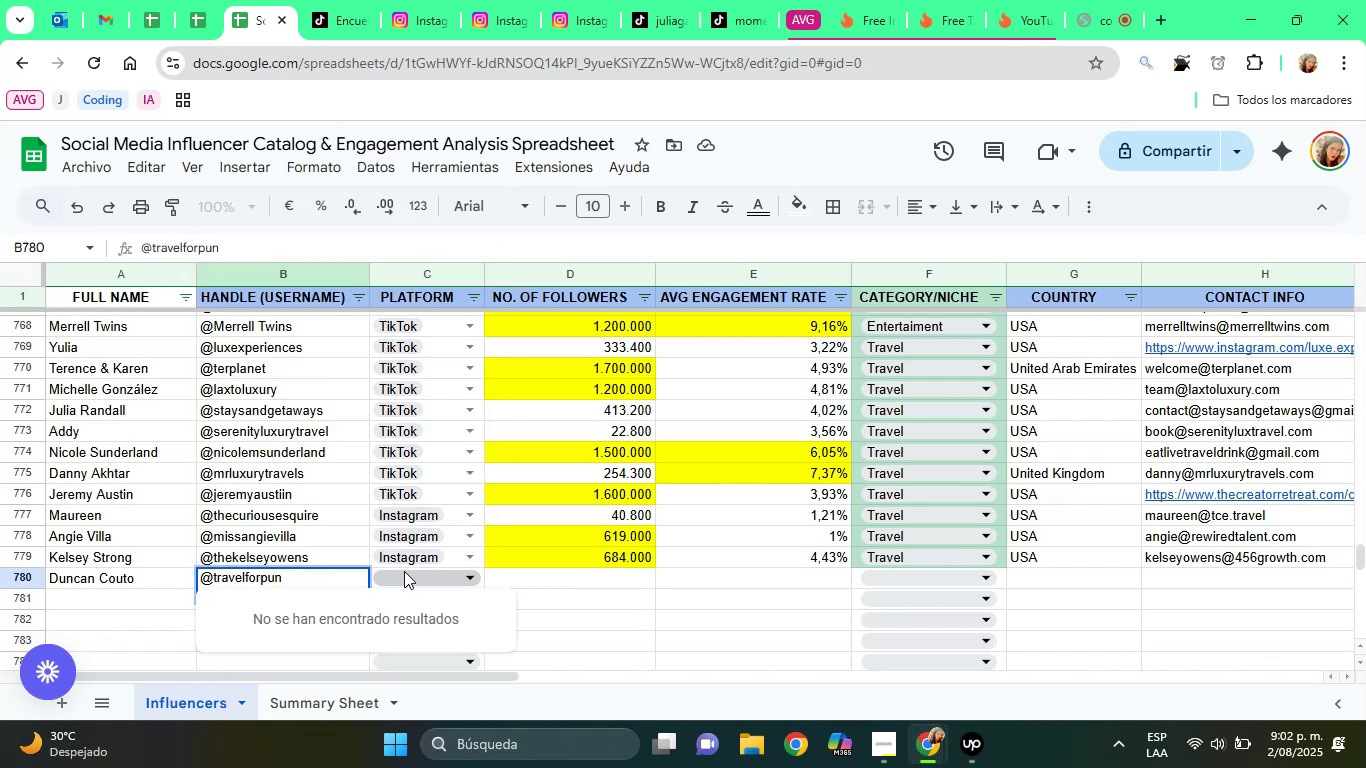 
left_click([407, 575])
 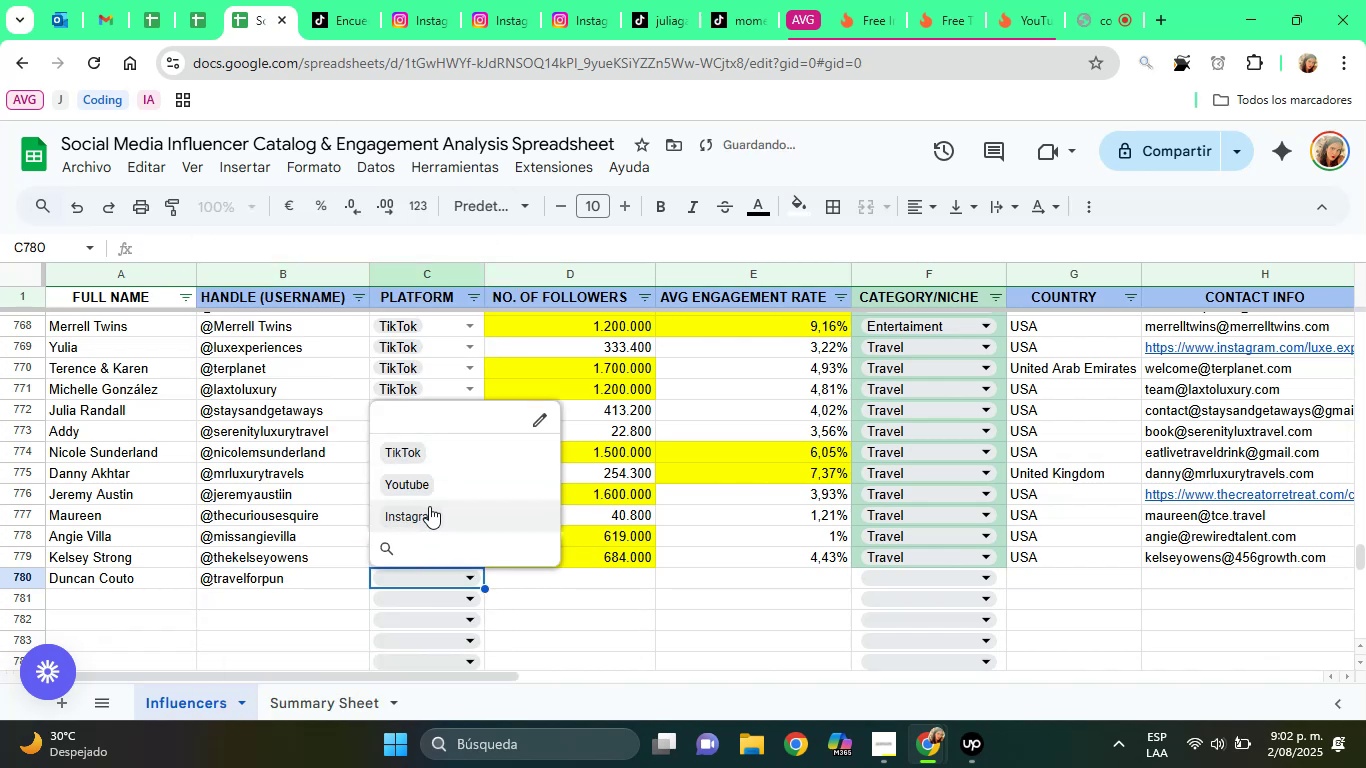 
left_click([430, 512])
 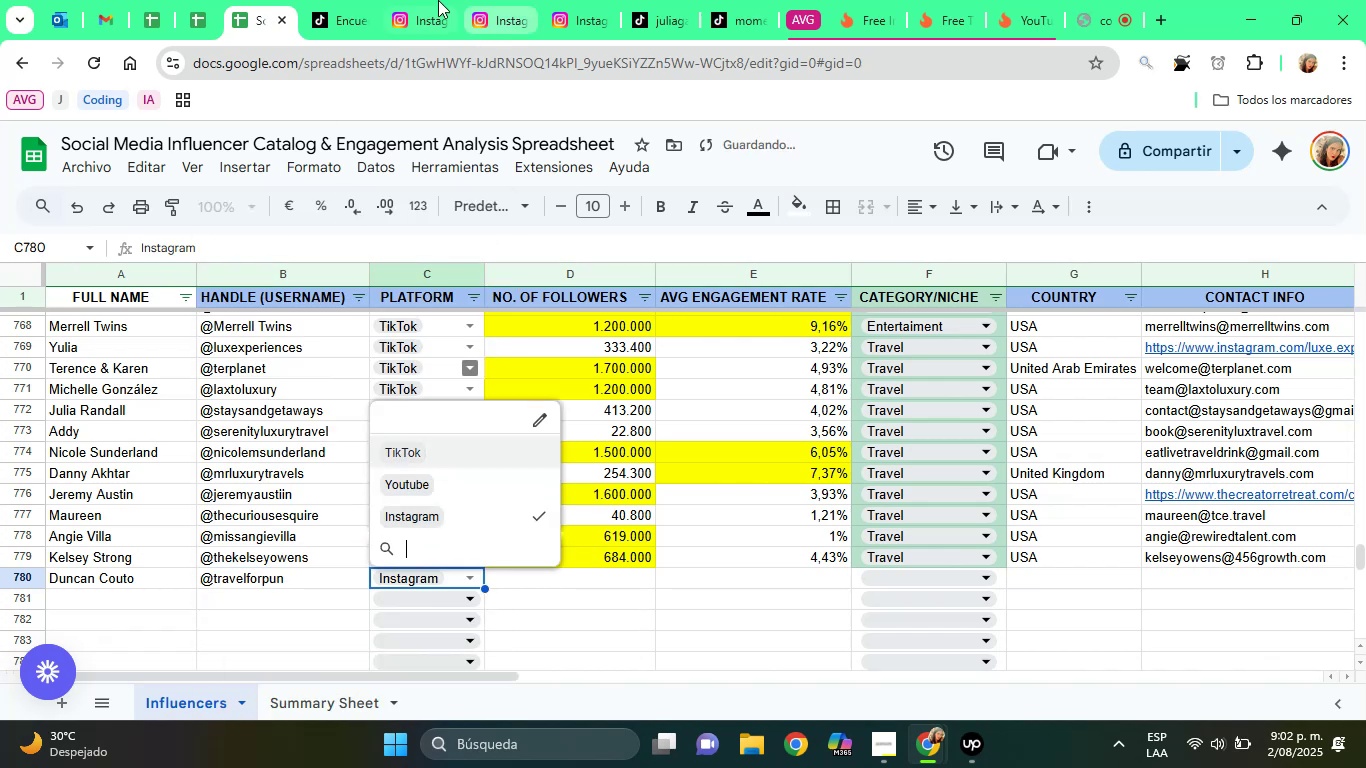 
left_click([435, 0])
 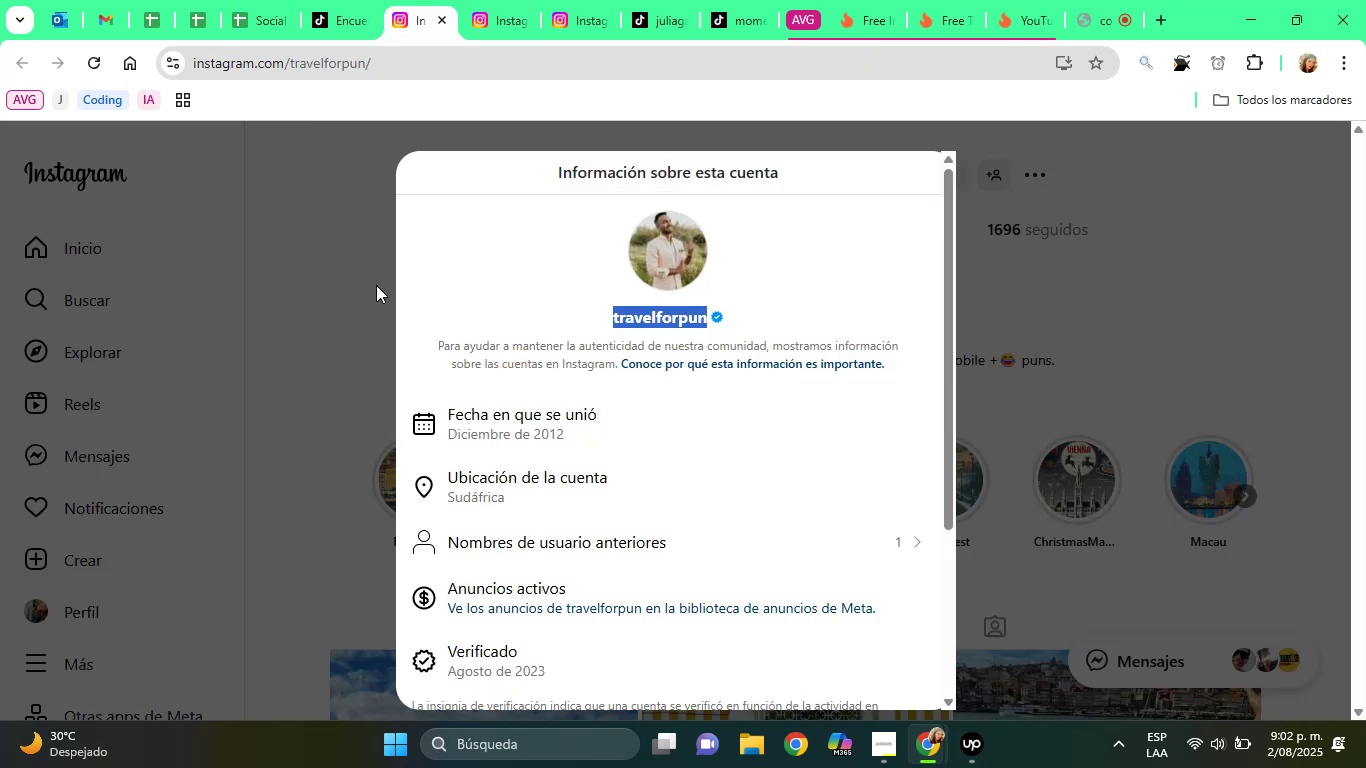 
left_click([376, 285])
 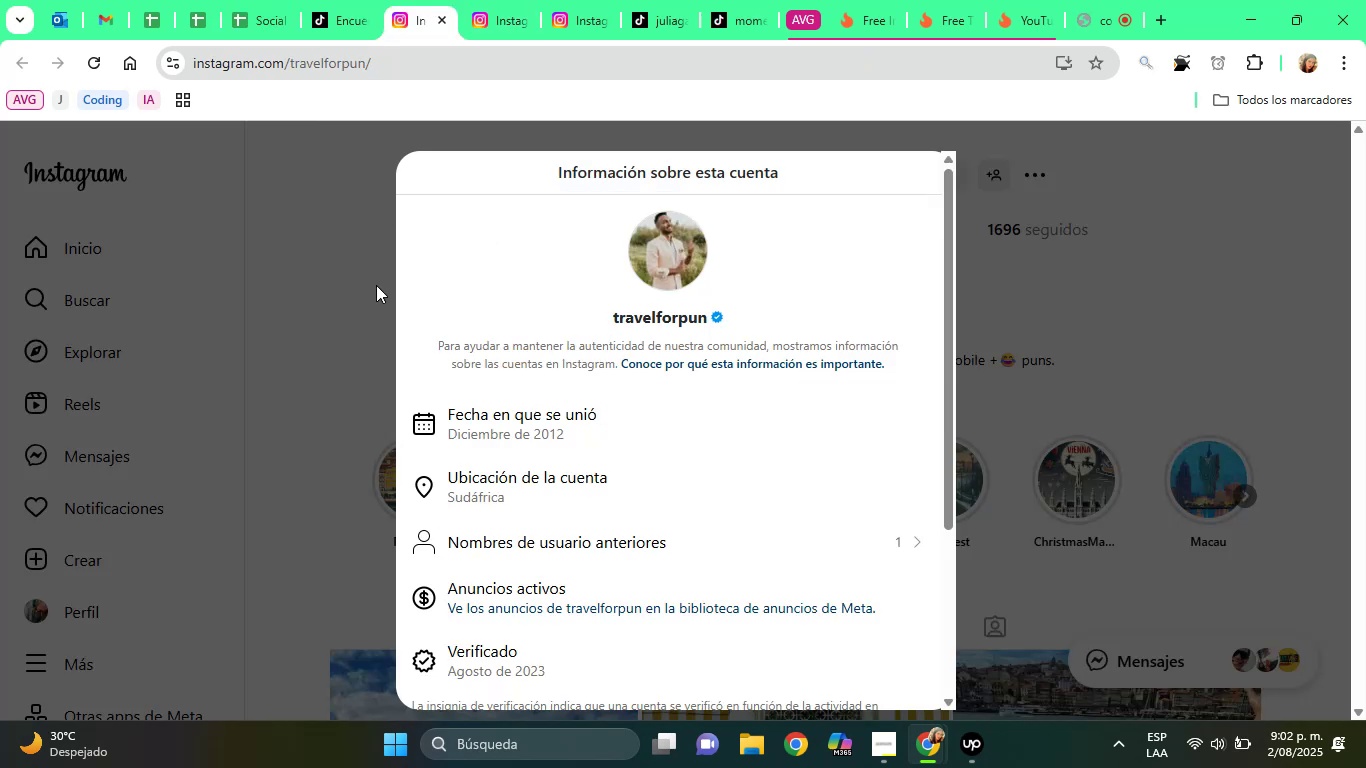 
left_click([376, 285])
 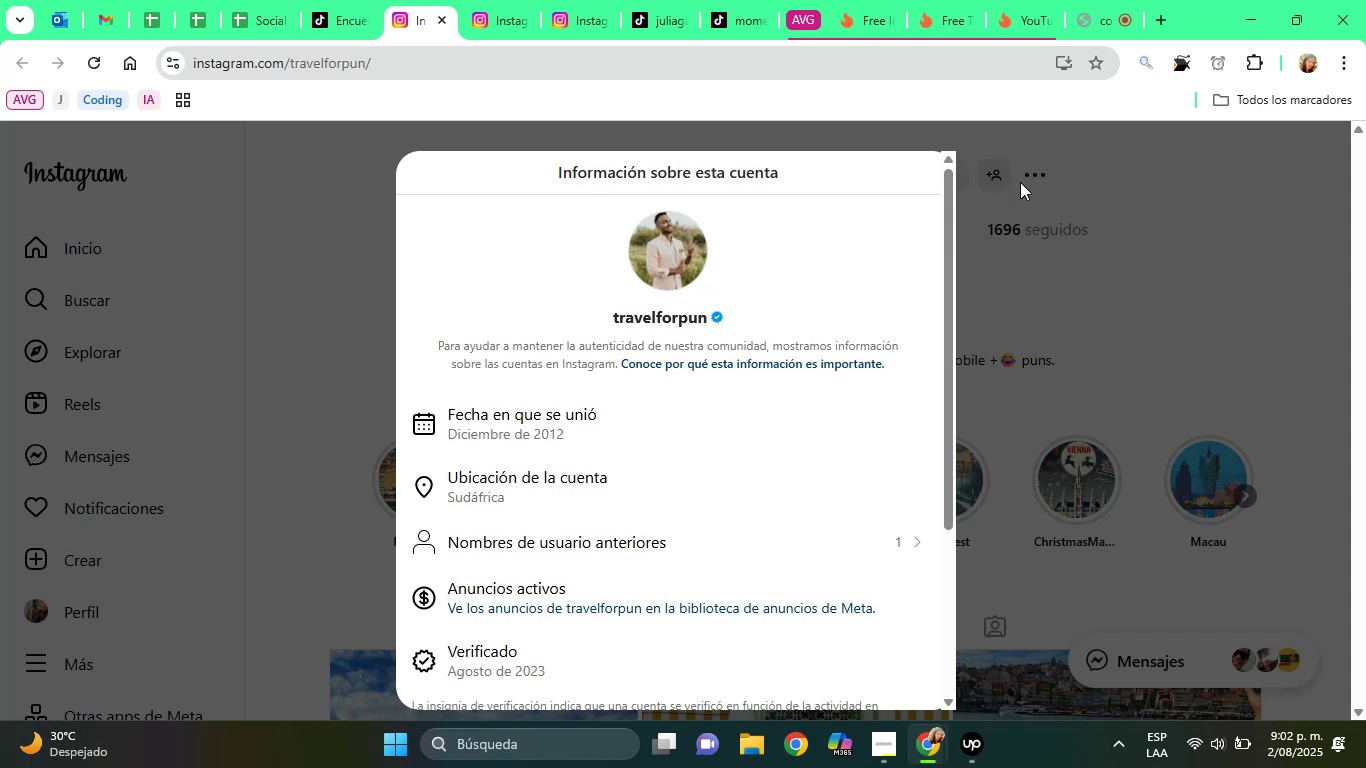 
left_click([1020, 182])
 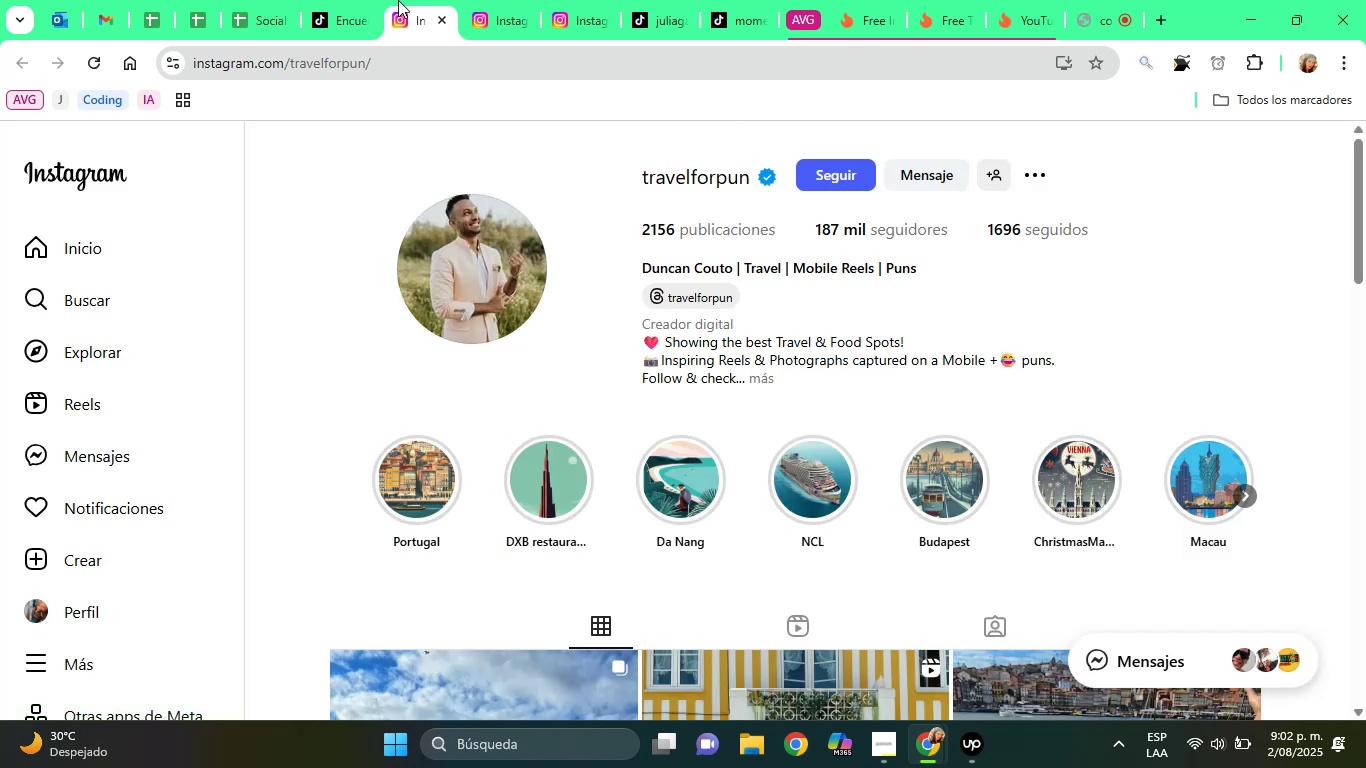 
left_click([359, 0])
 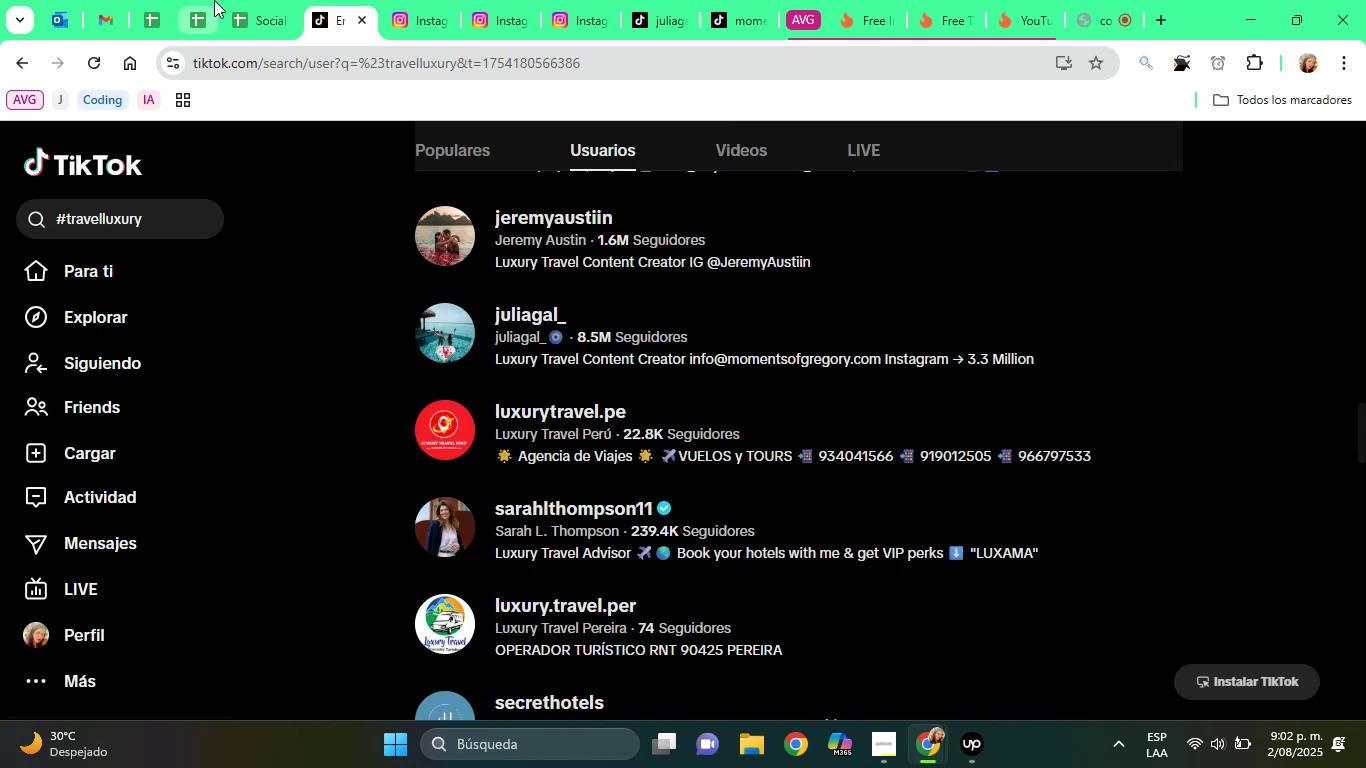 
left_click([214, 0])
 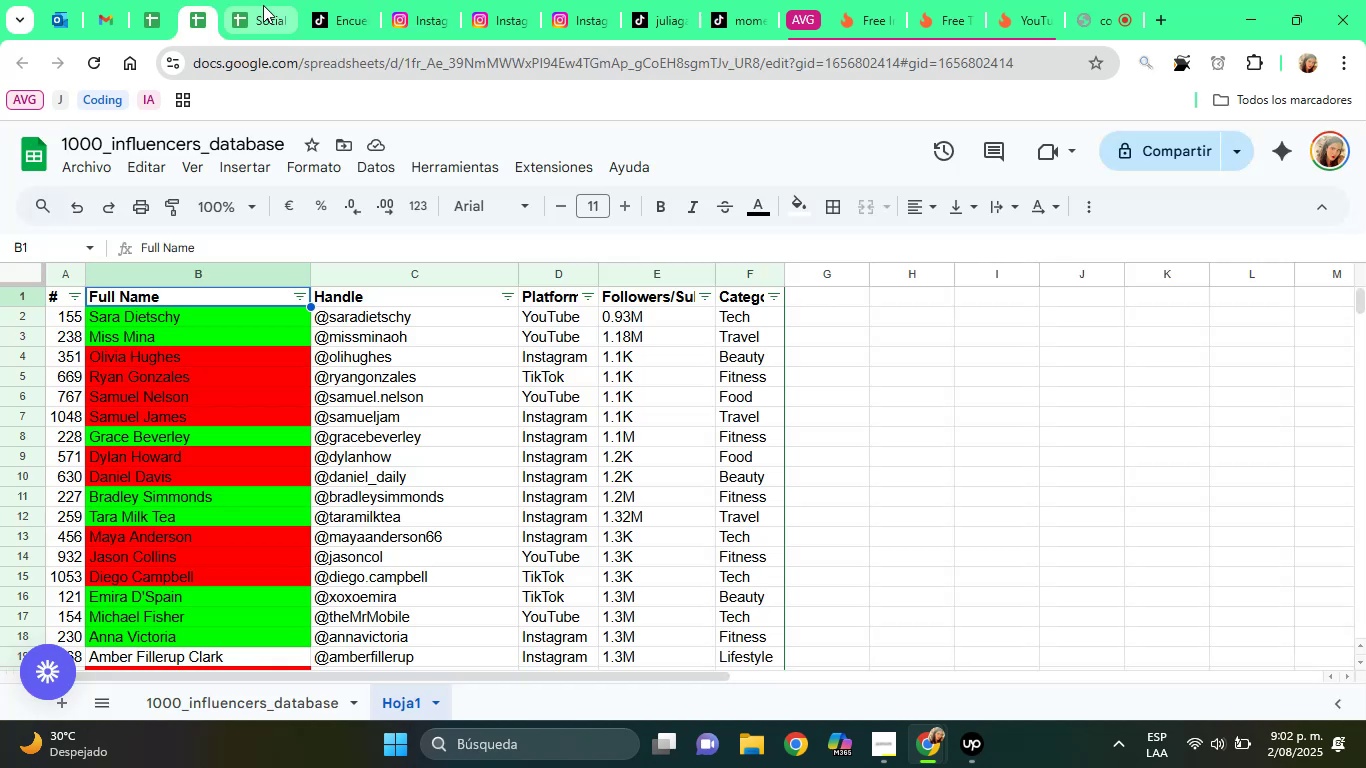 
left_click([263, 5])
 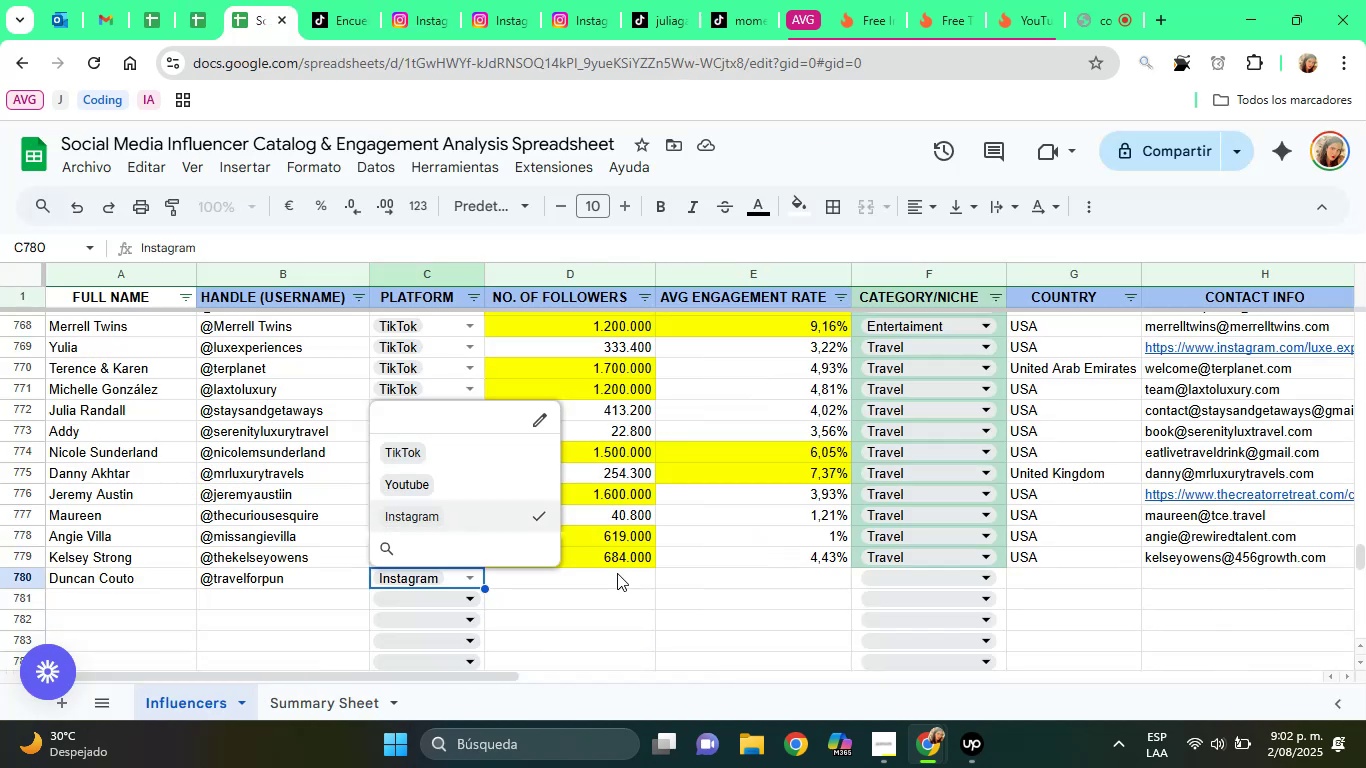 
left_click([617, 576])
 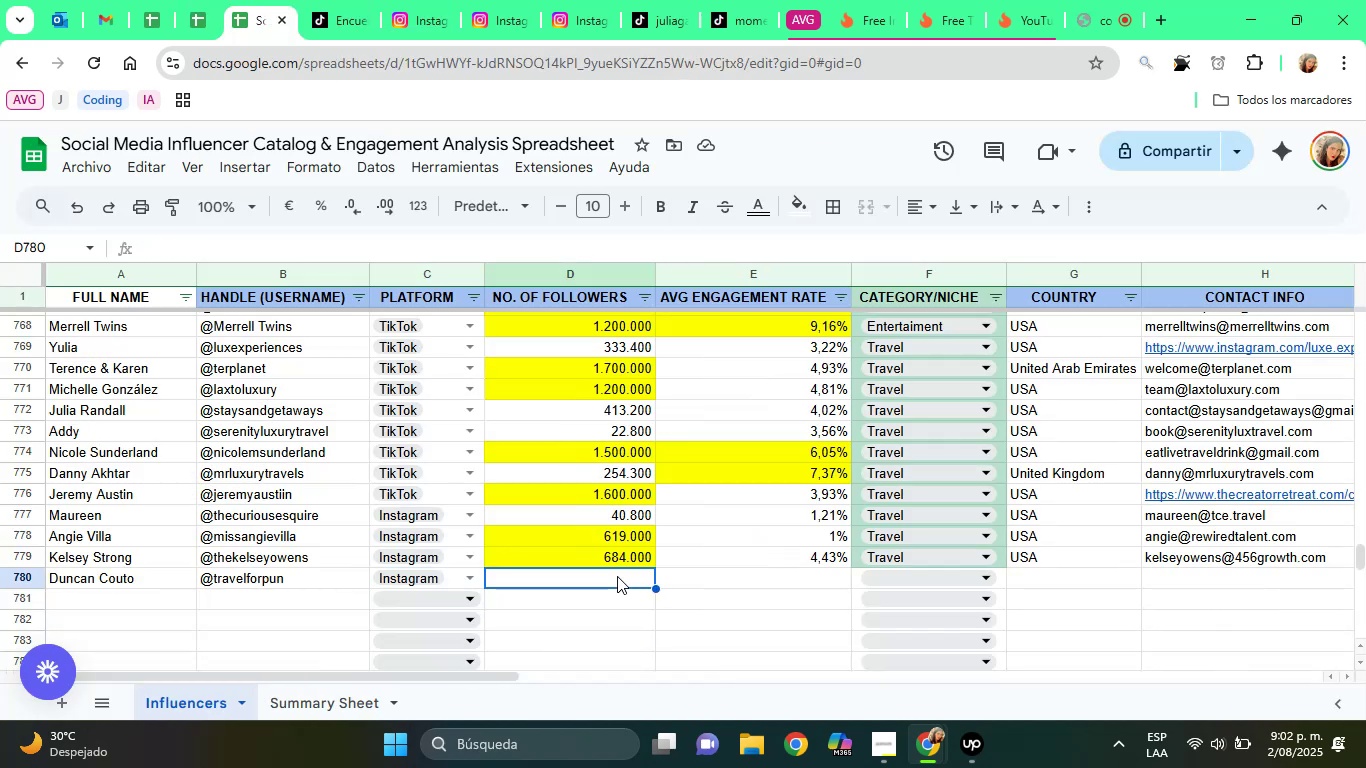 
type(187000)
key(Tab)
 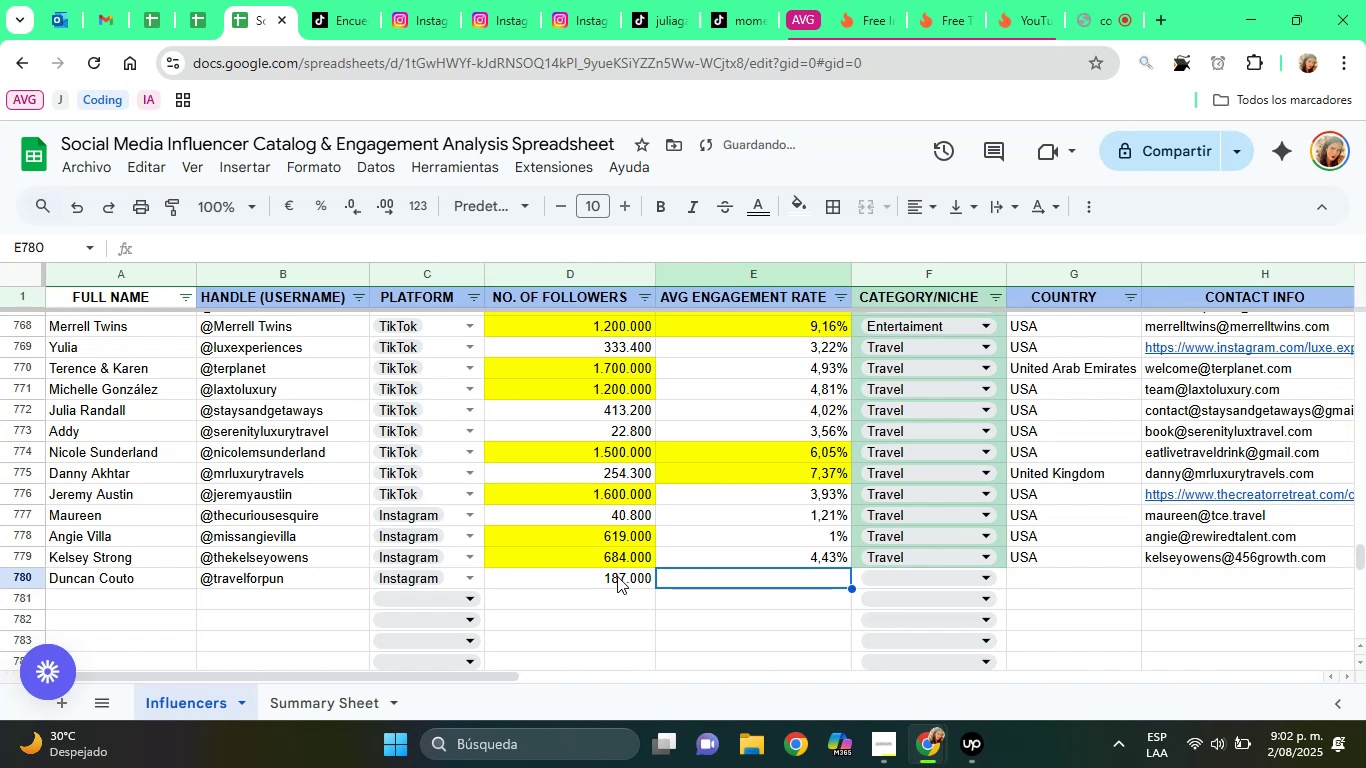 
key(ArrowRight)
 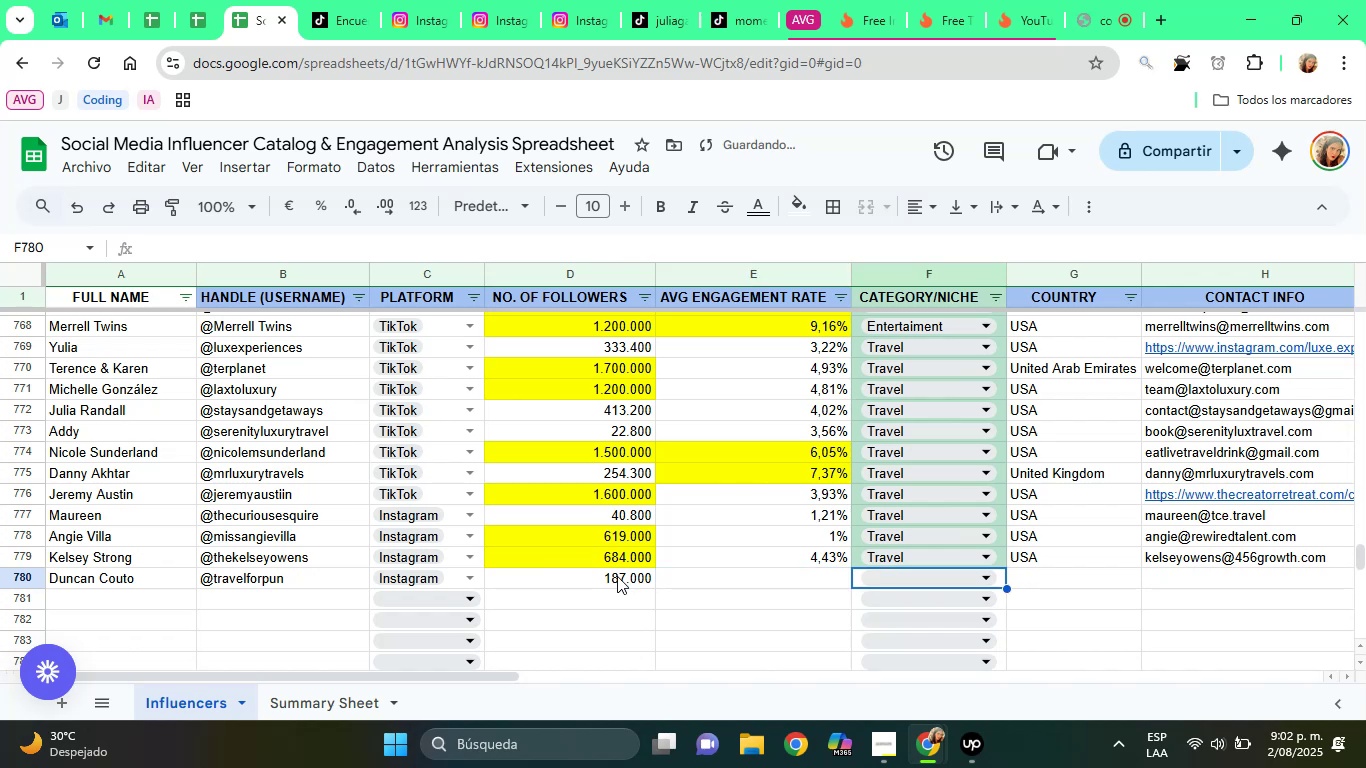 
key(ArrowRight)
 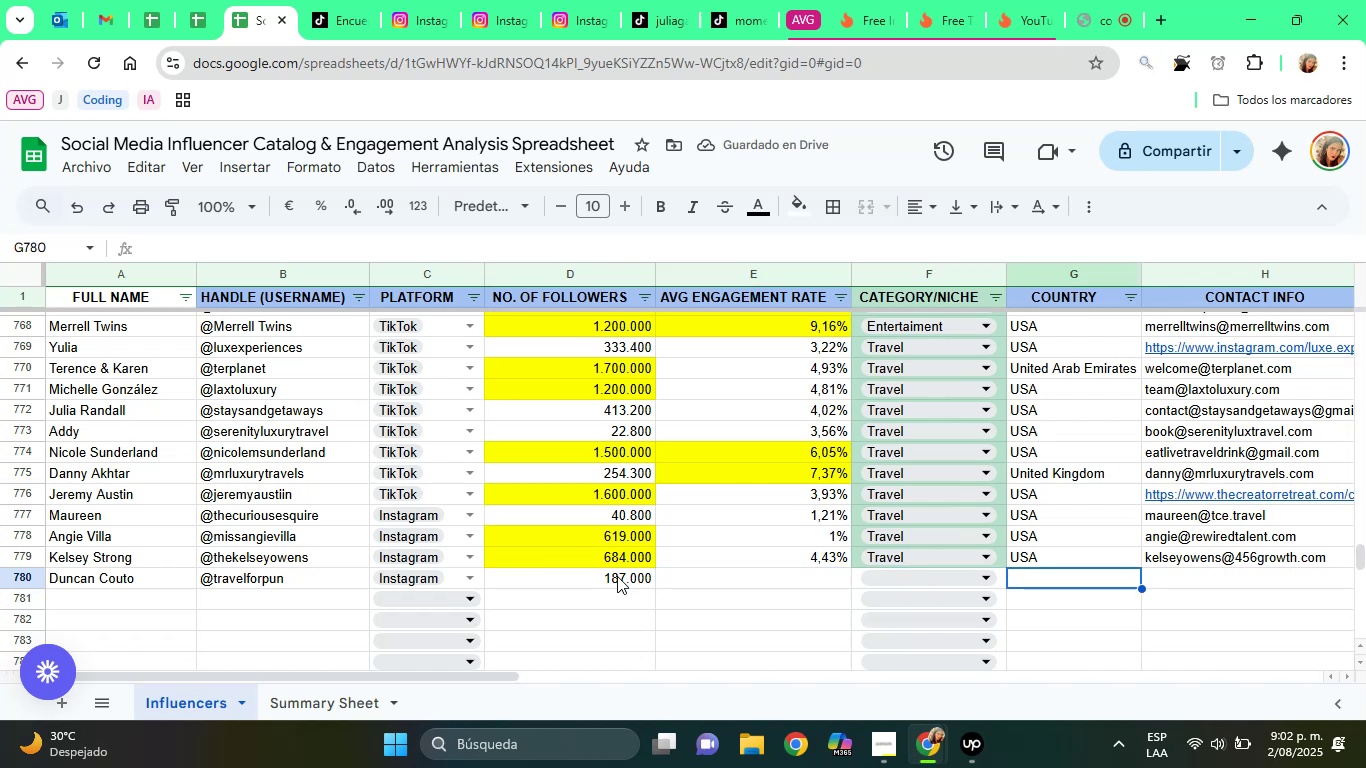 
type(Southafri)
key(Backspace)
key(Backspace)
key(Backspace)
key(Backspace)
key(Backspace)
type(h Afrc)
key(Backspace)
type(ica)
 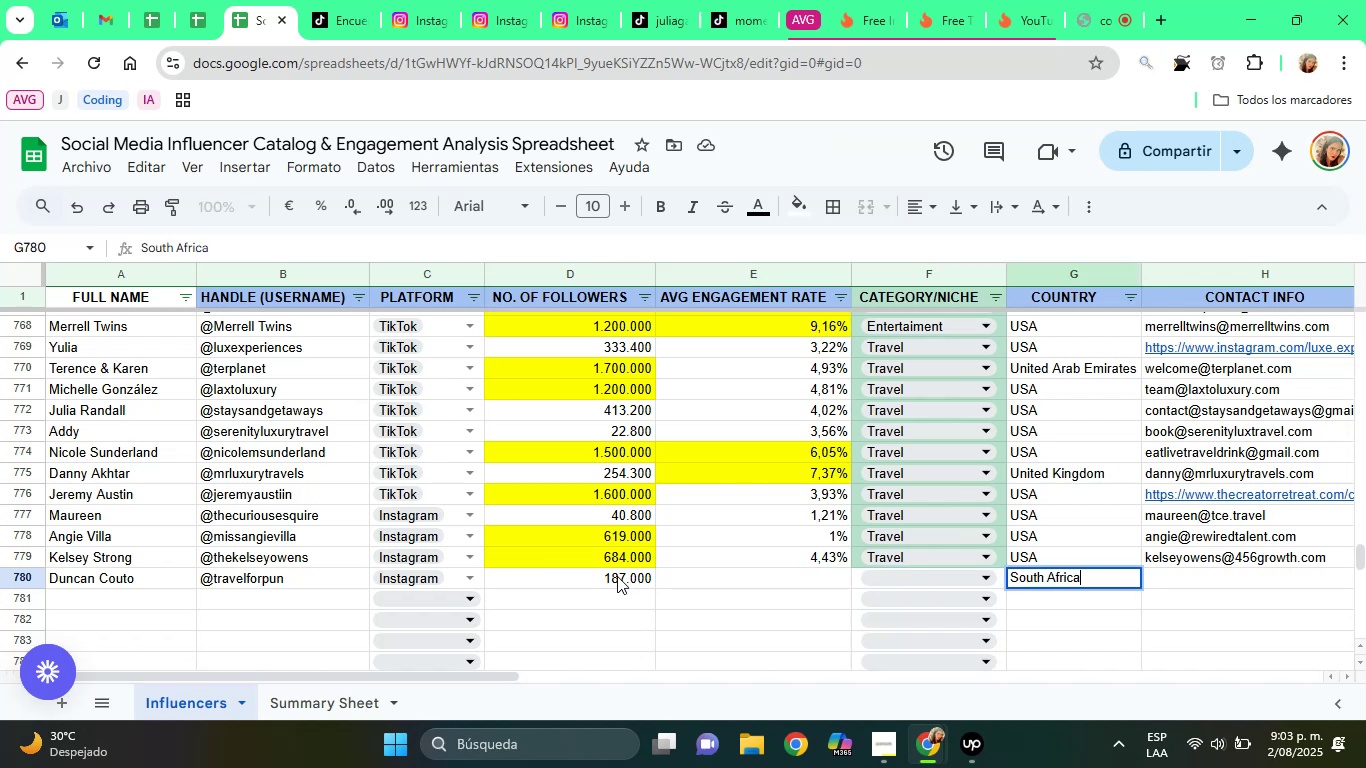 
key(Enter)
 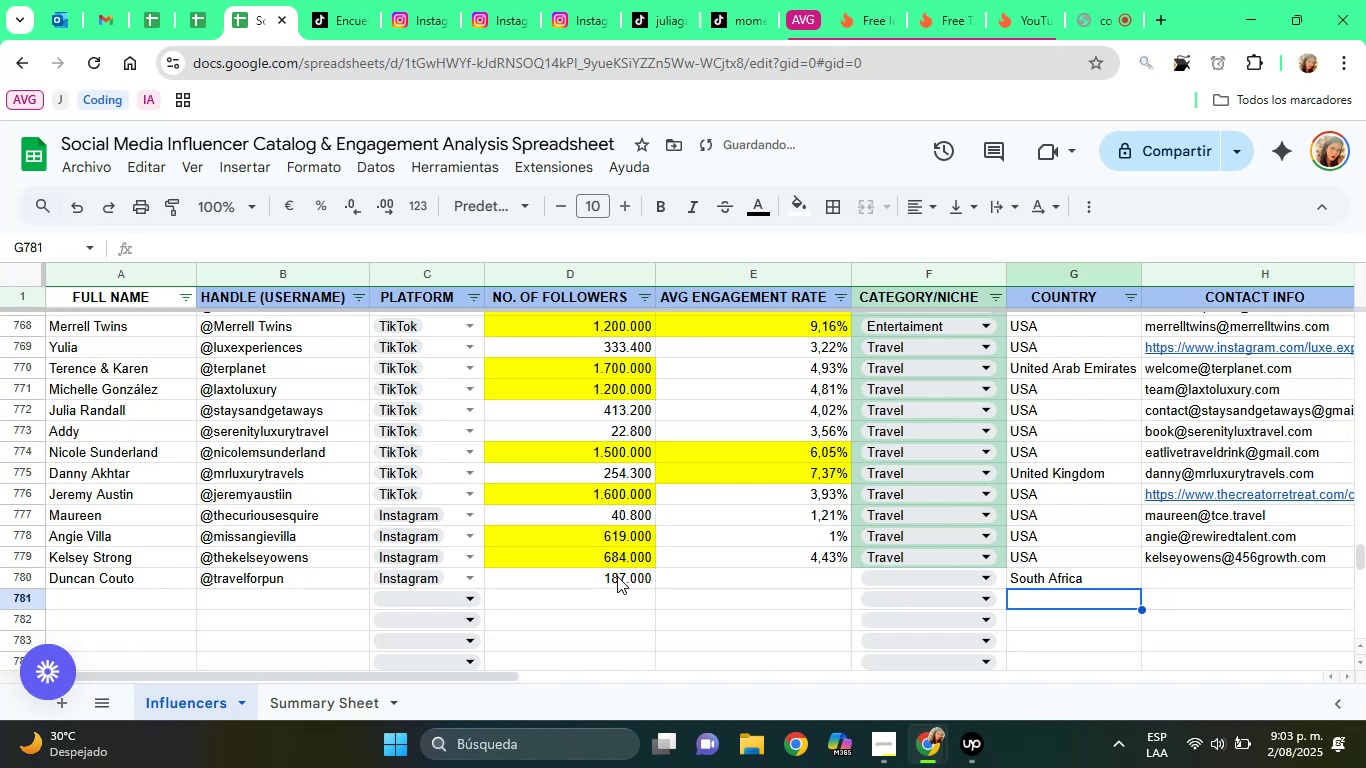 
key(ArrowUp)
 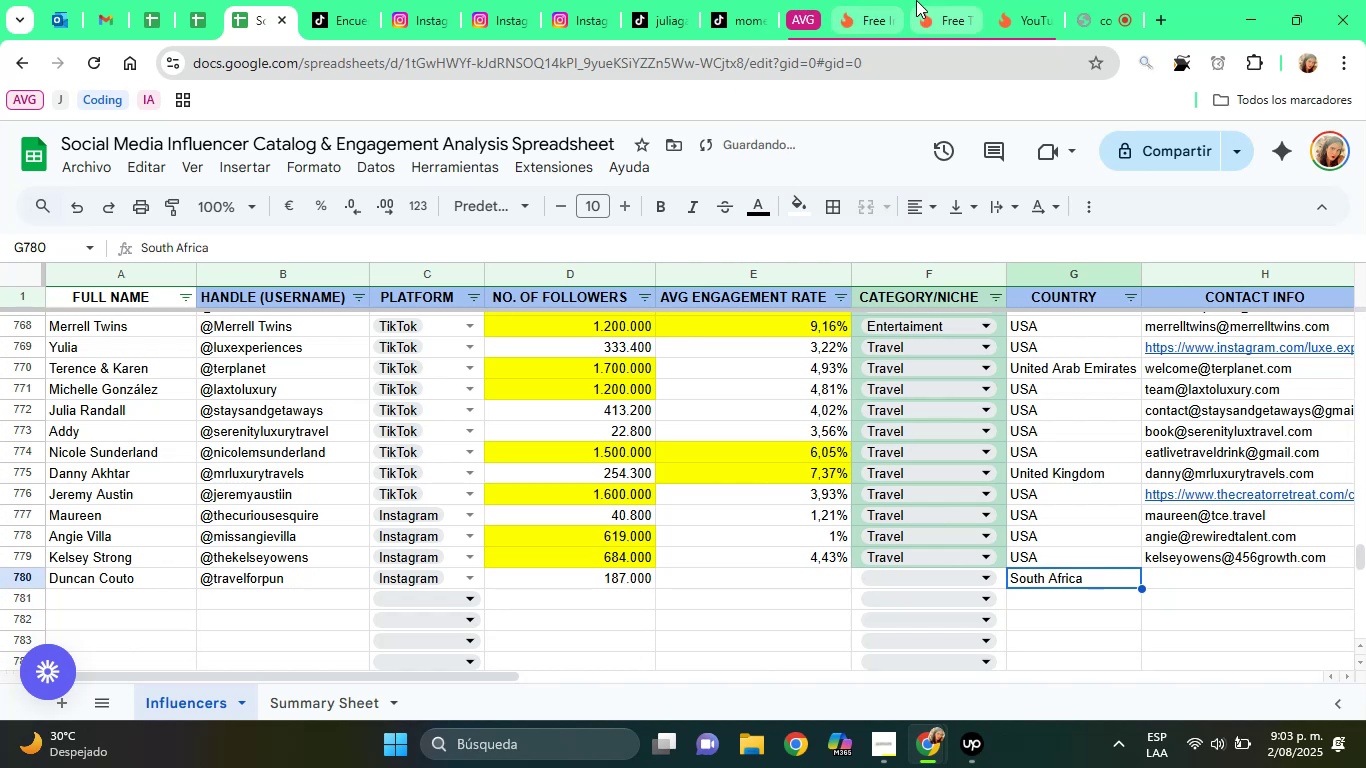 
left_click([916, 0])
 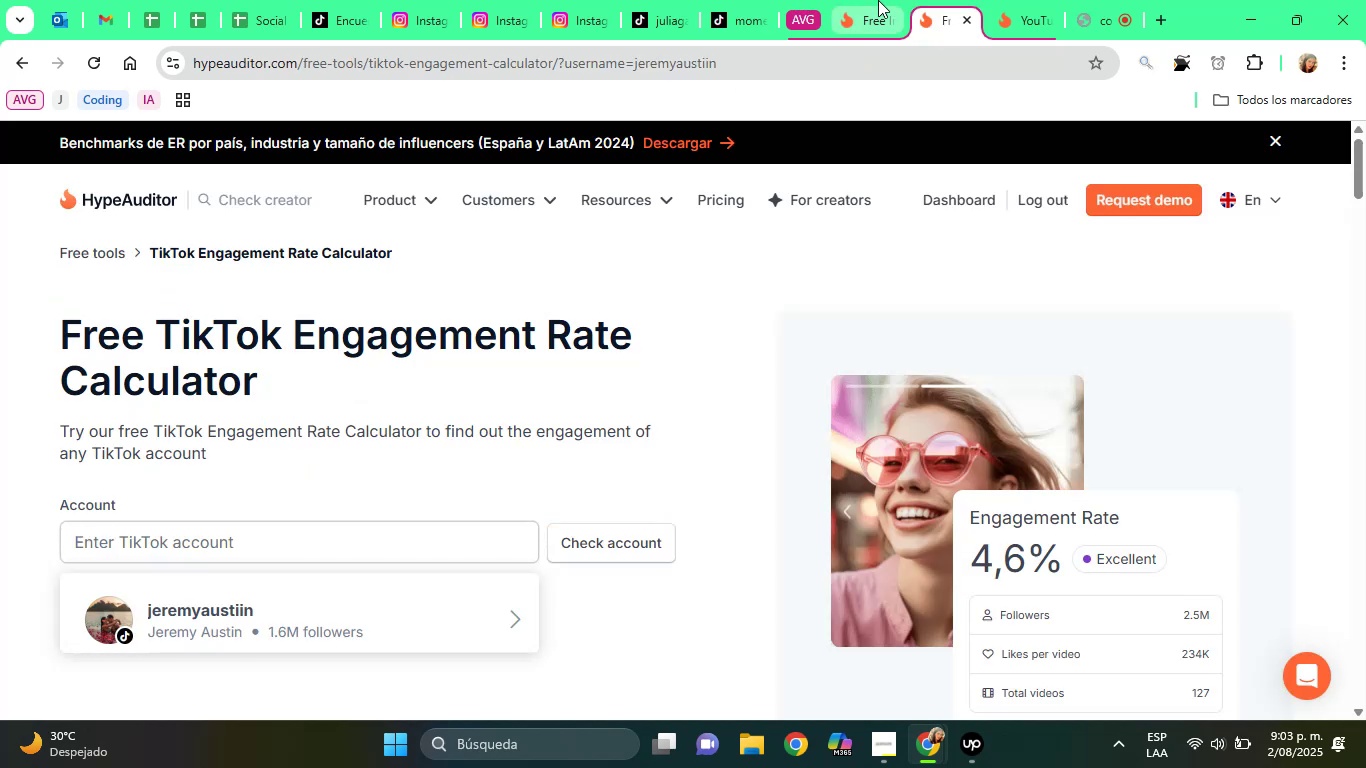 
left_click([878, 0])
 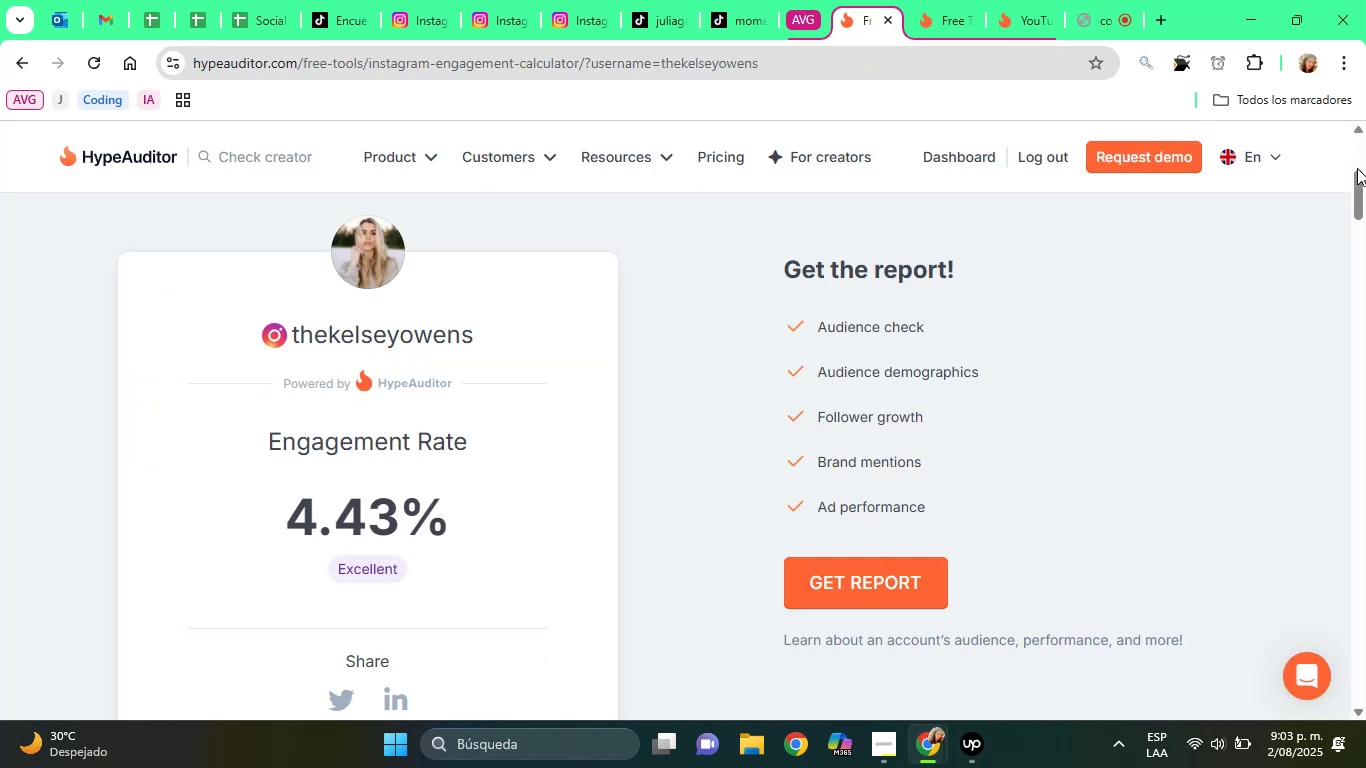 
left_click_drag(start_coordinate=[1362, 192], to_coordinate=[1363, 160])
 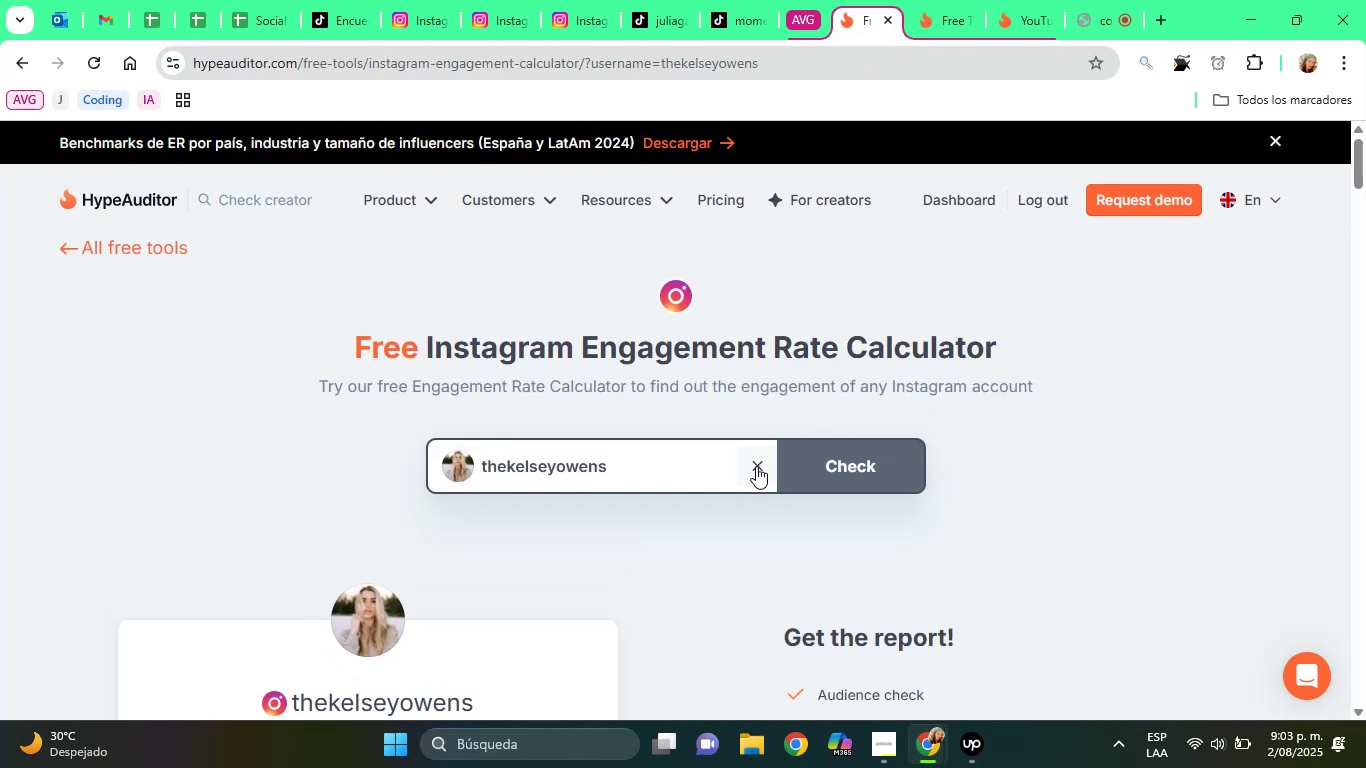 
left_click([756, 466])
 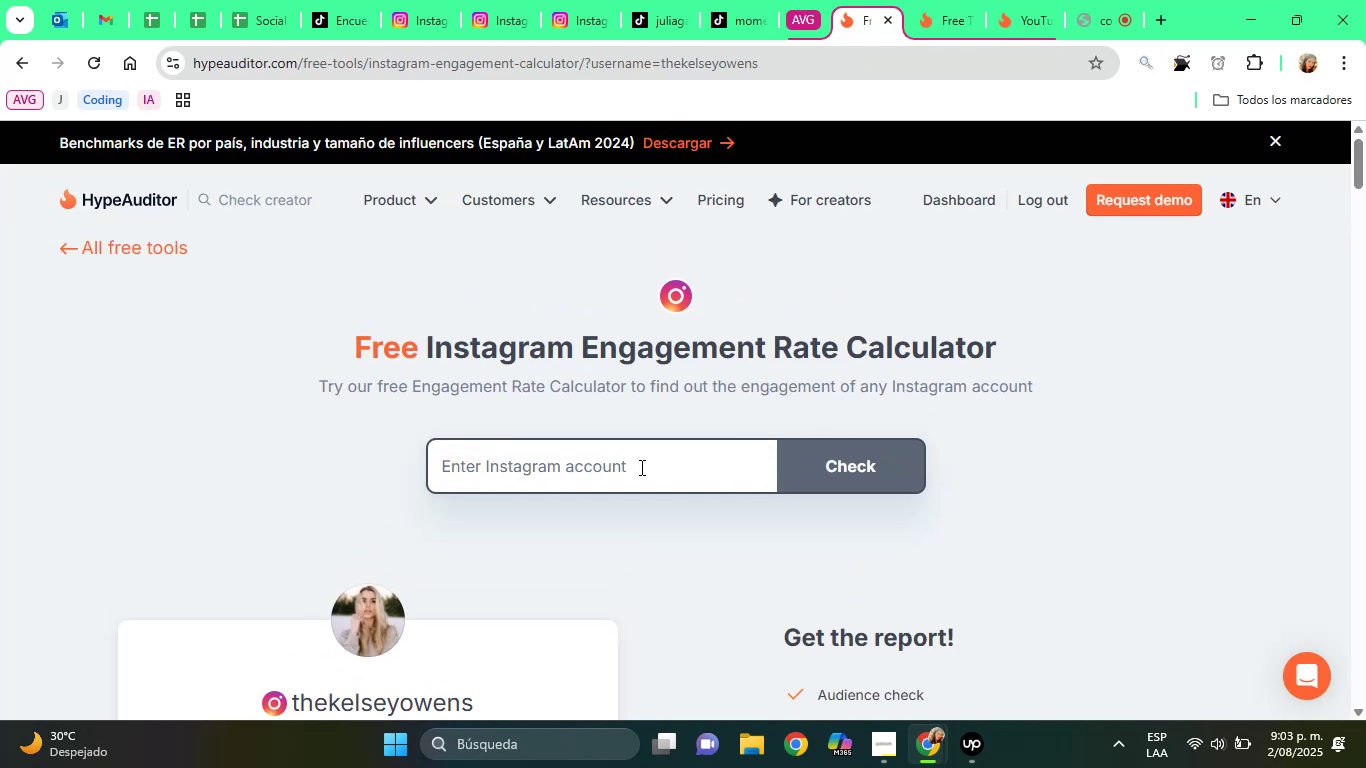 
right_click([640, 467])
 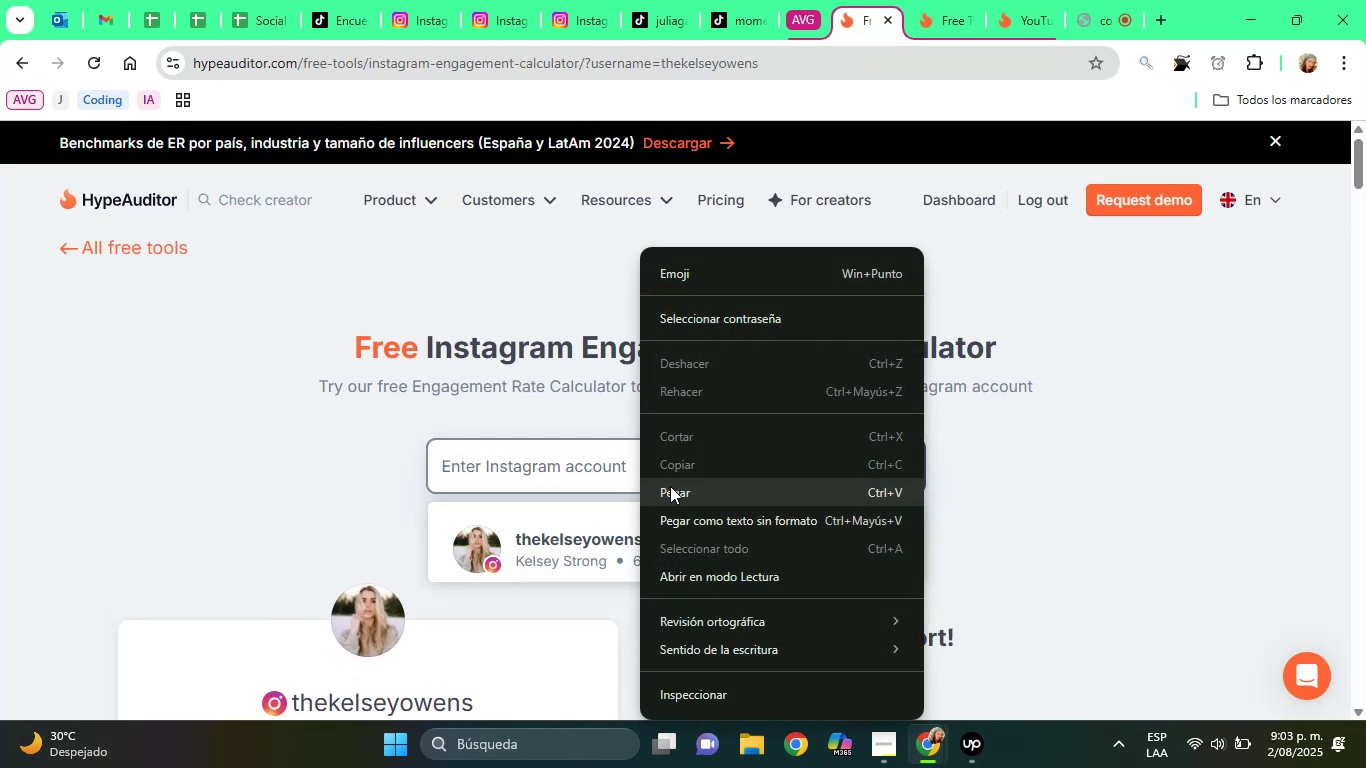 
left_click([670, 486])
 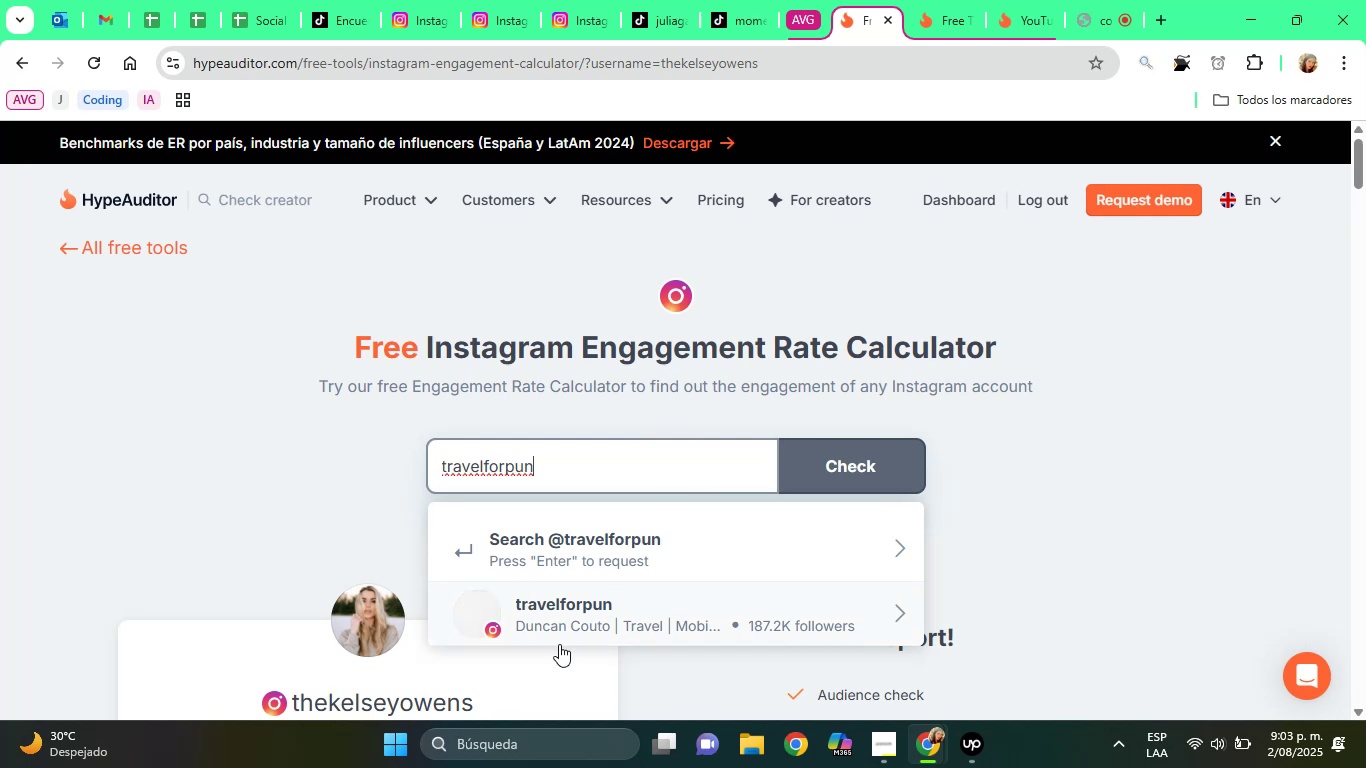 
left_click([555, 627])
 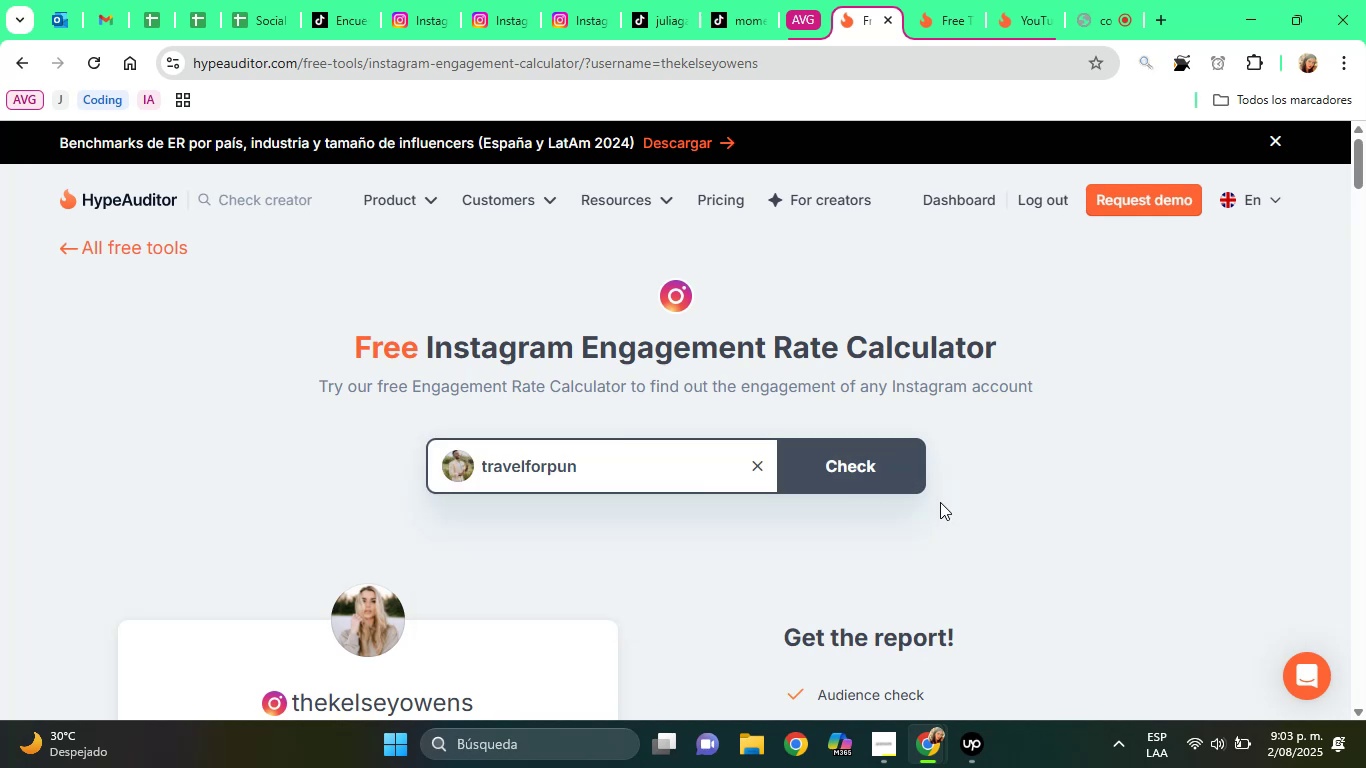 
left_click([883, 470])
 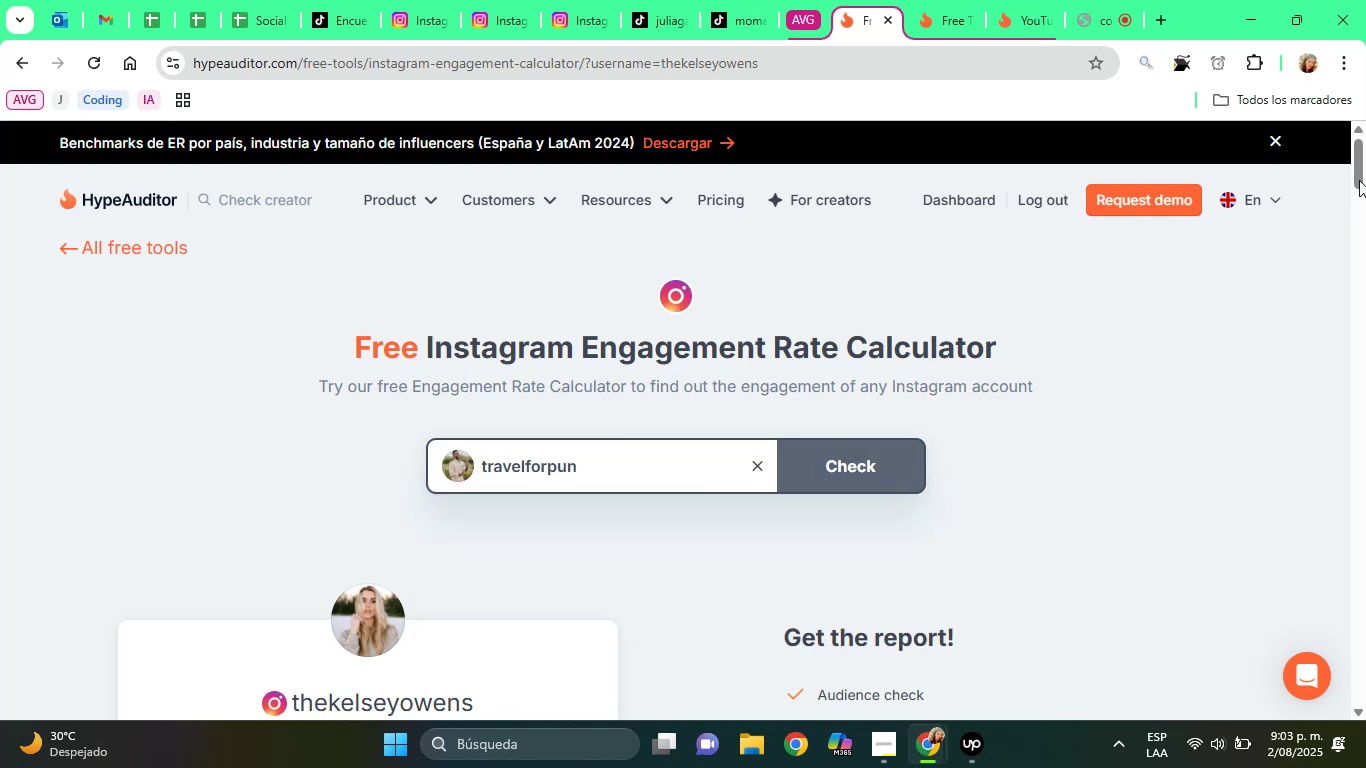 
left_click_drag(start_coordinate=[1362, 174], to_coordinate=[1362, 201])
 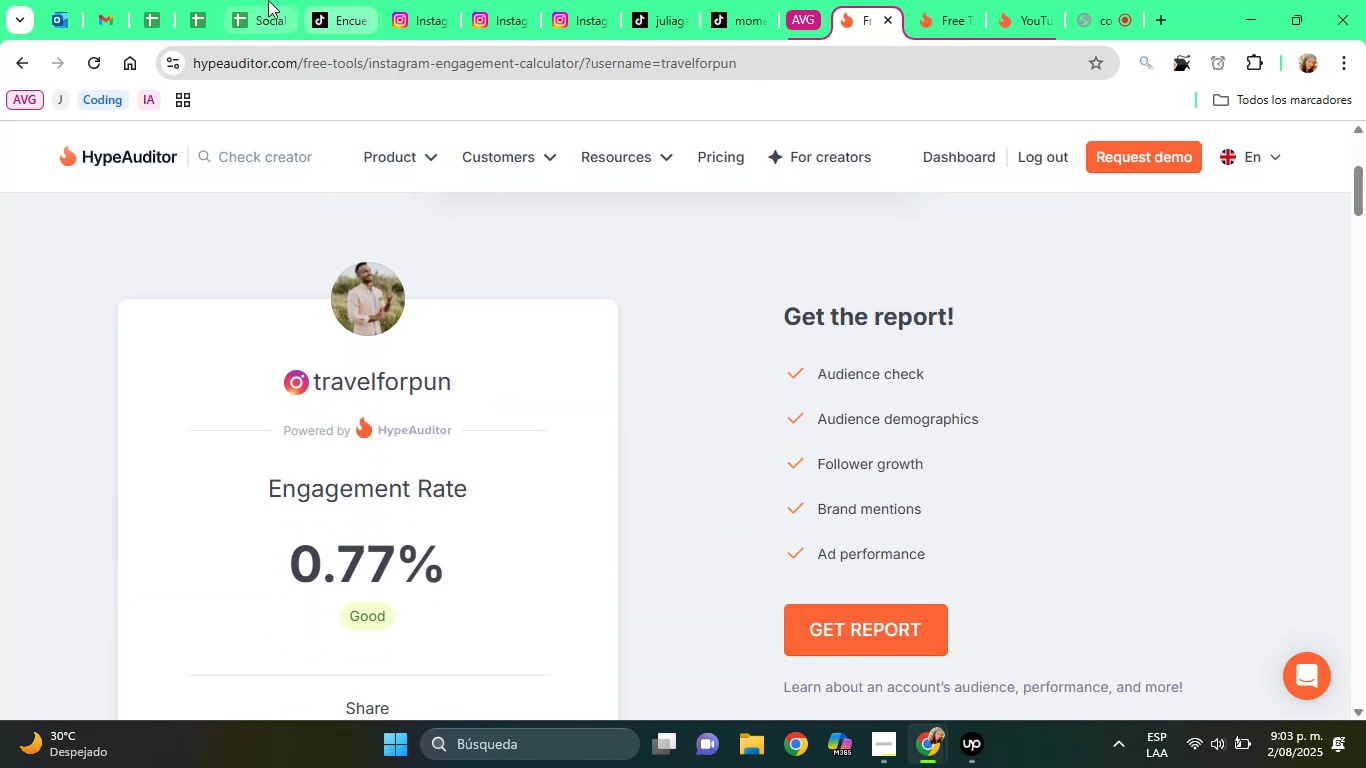 
left_click([268, 0])
 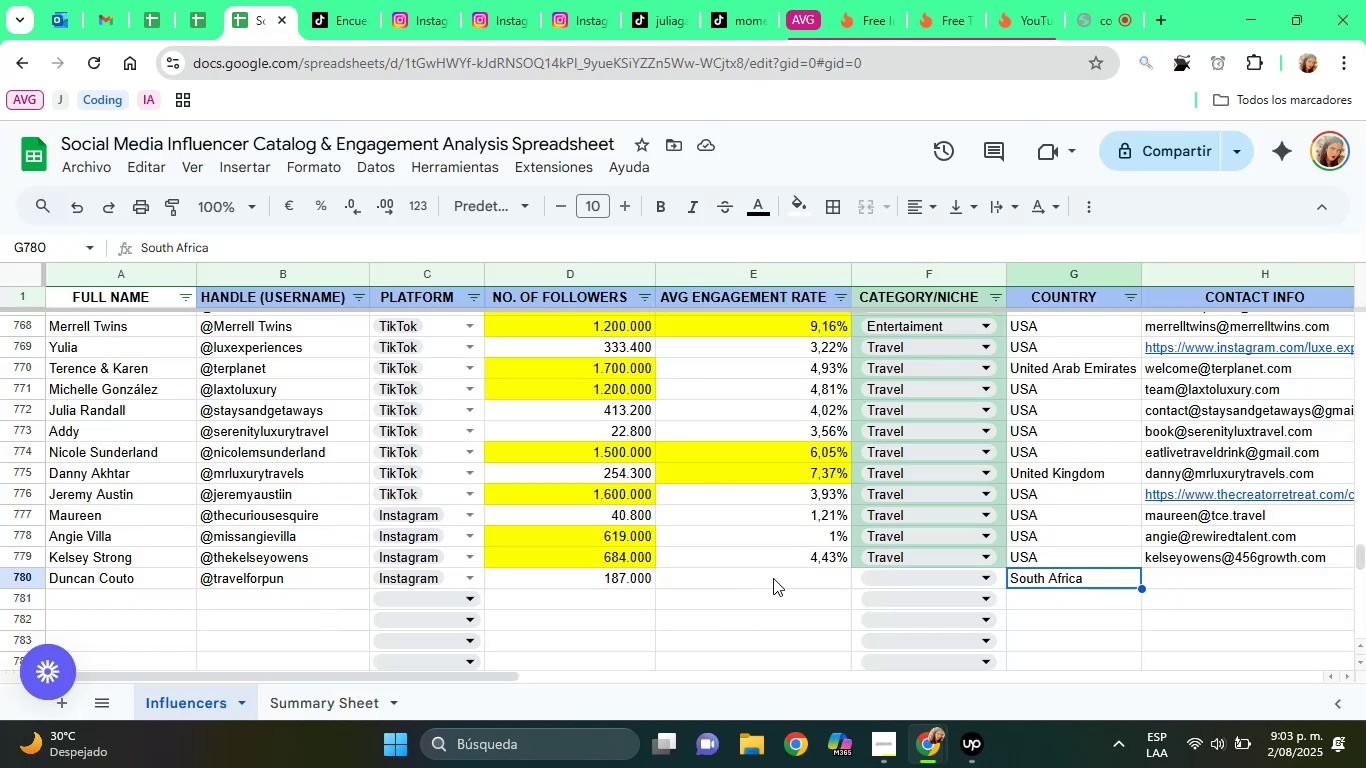 
left_click([773, 578])
 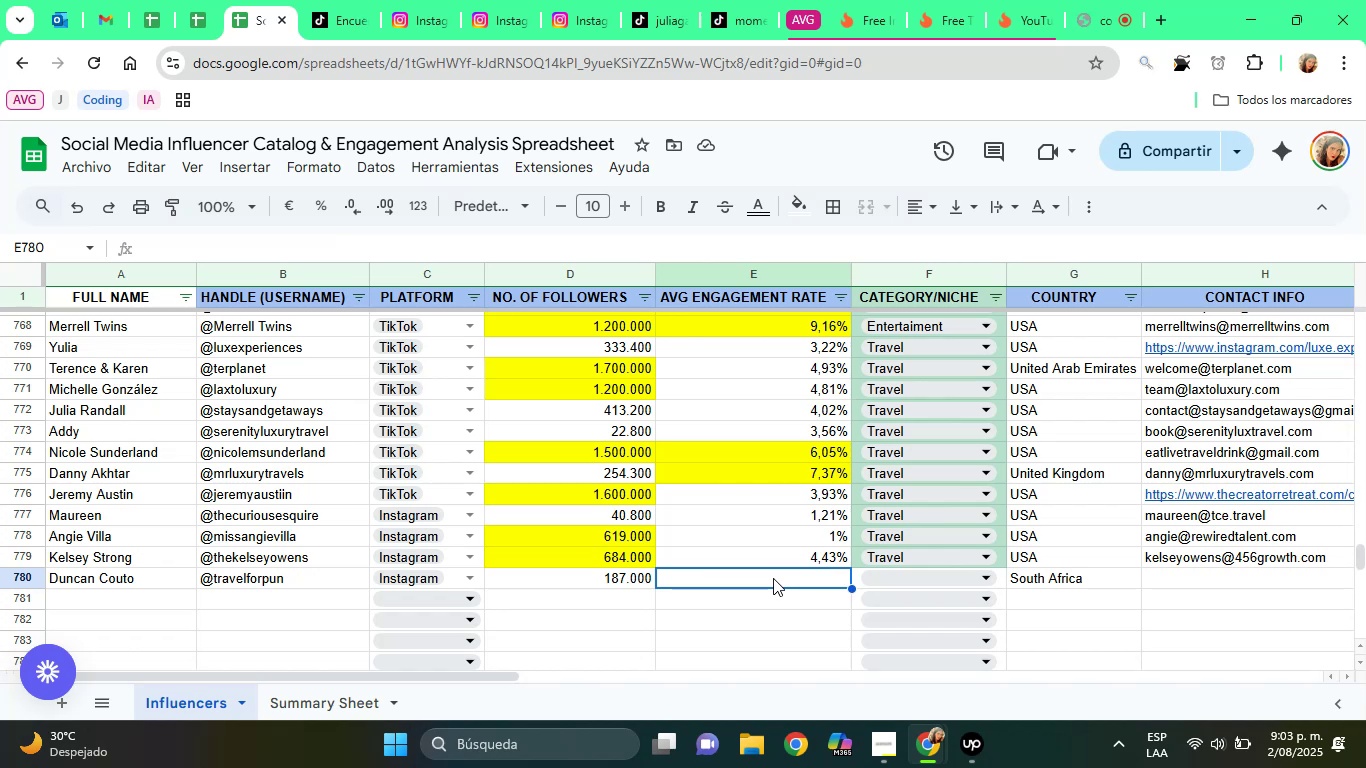 
type(1,77%)
 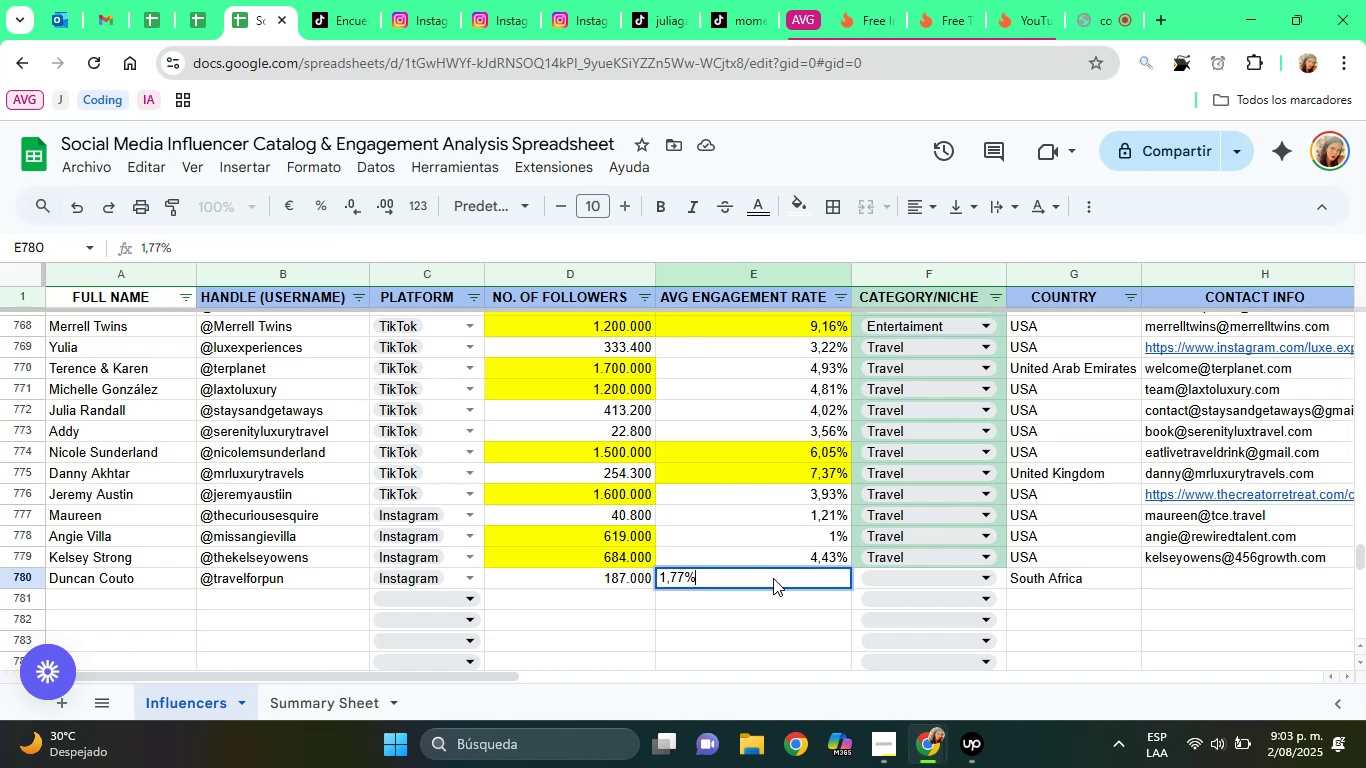 
 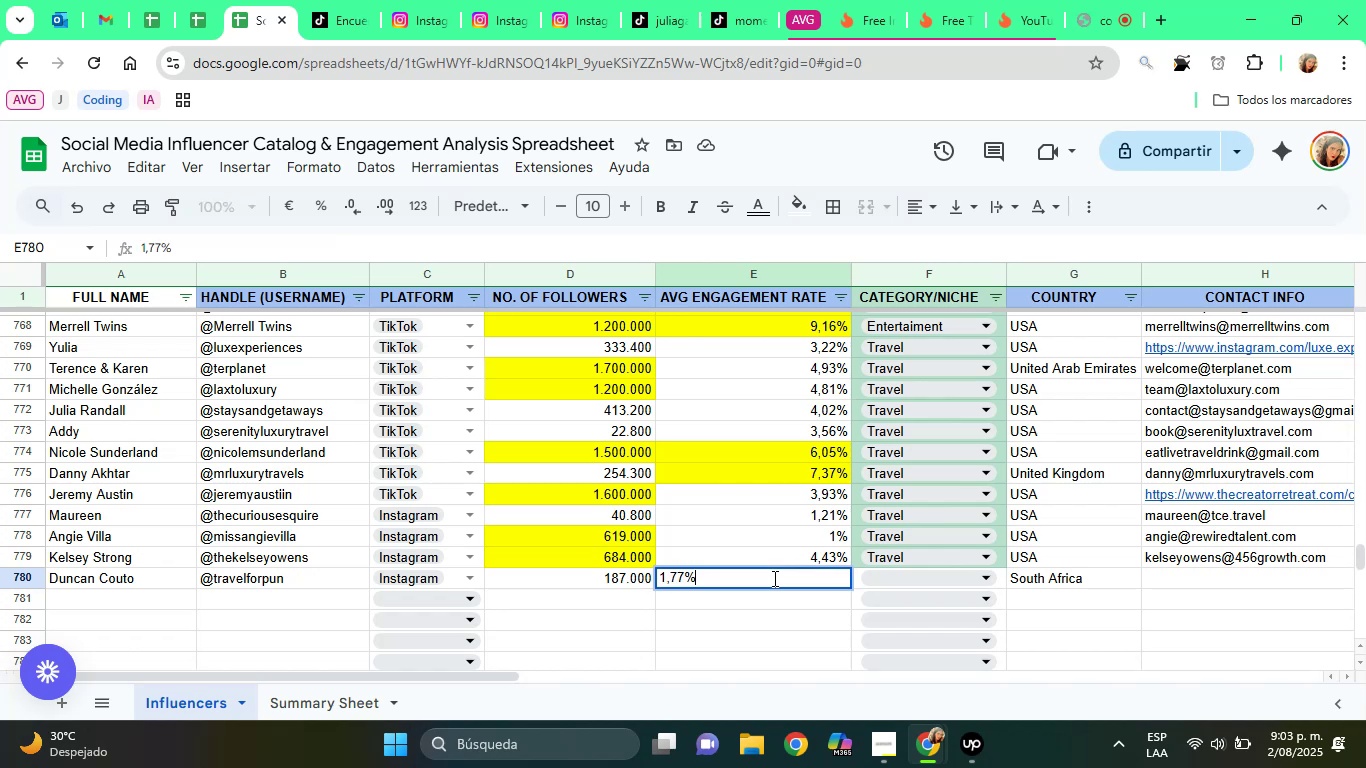 
key(Enter)
 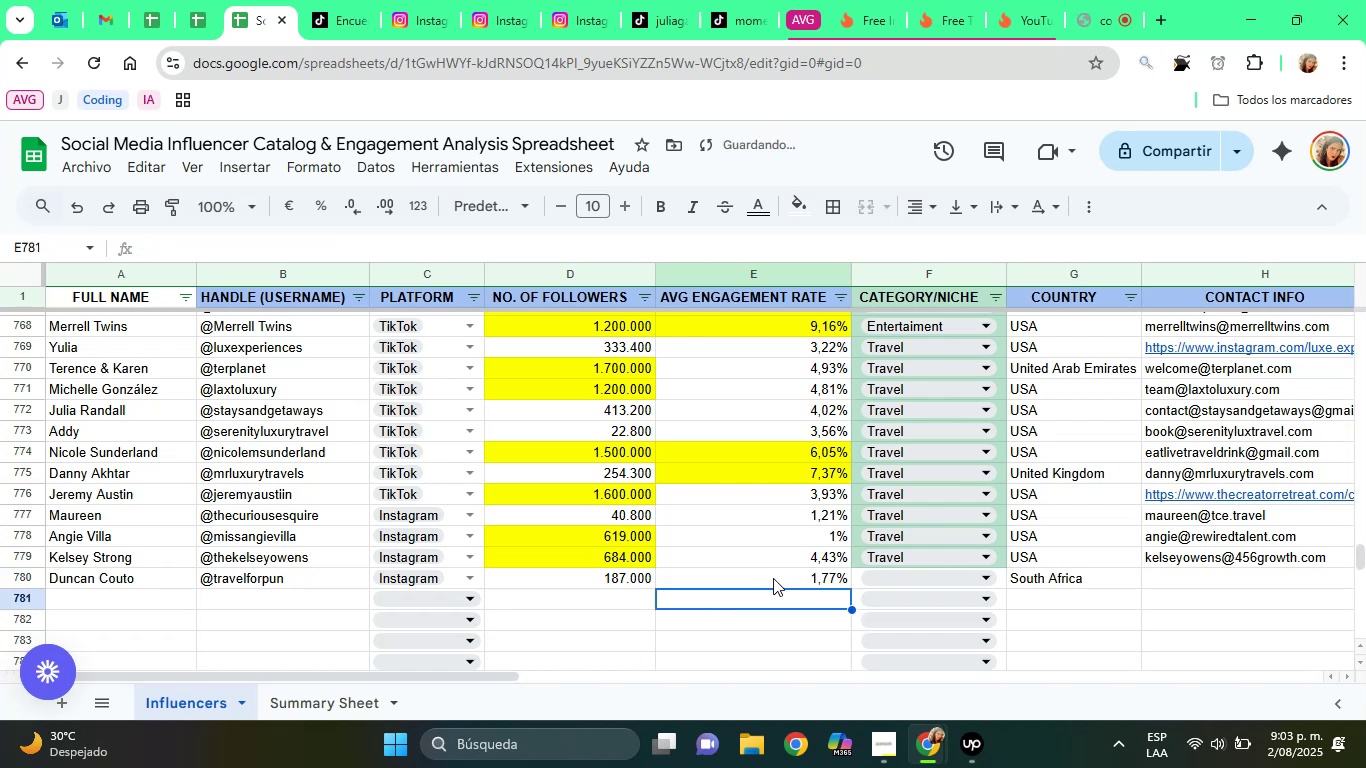 
key(ArrowUp)
 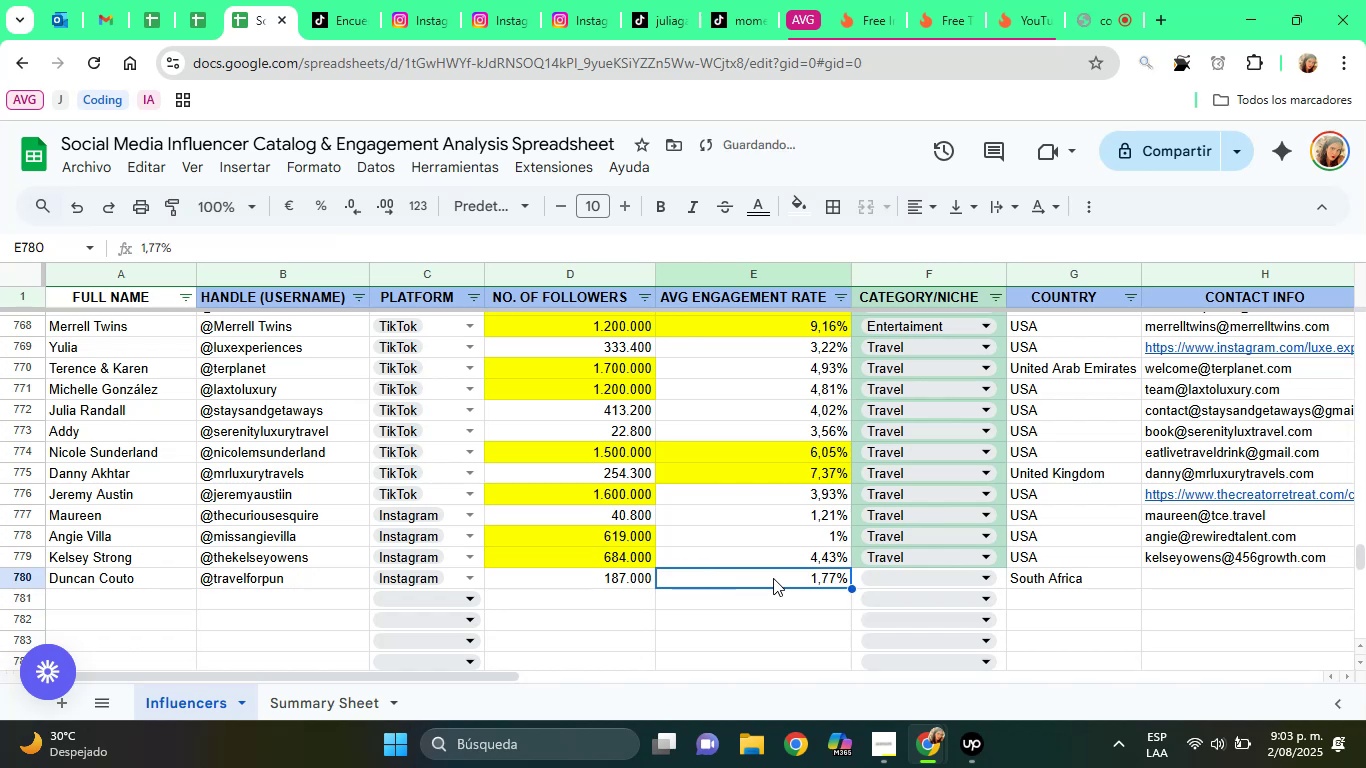 
key(ArrowRight)
 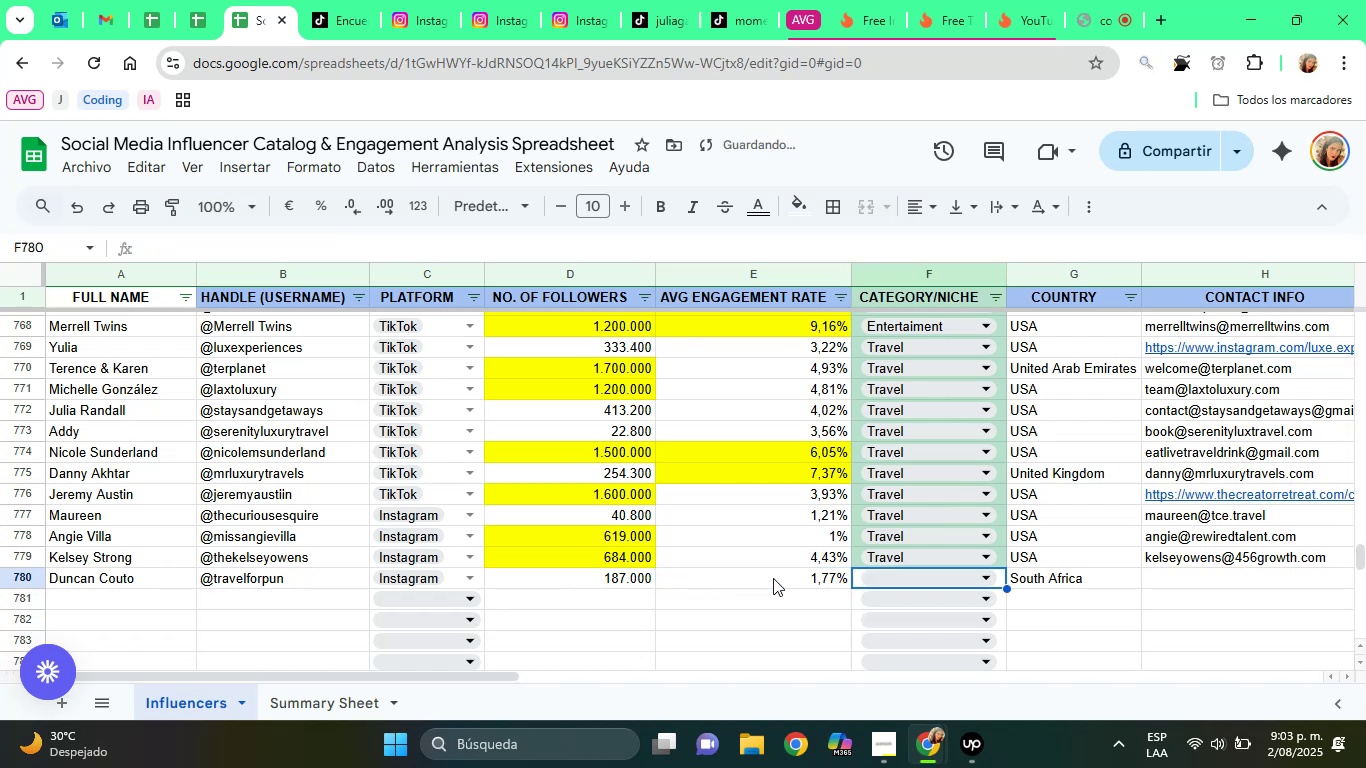 
key(ArrowRight)
 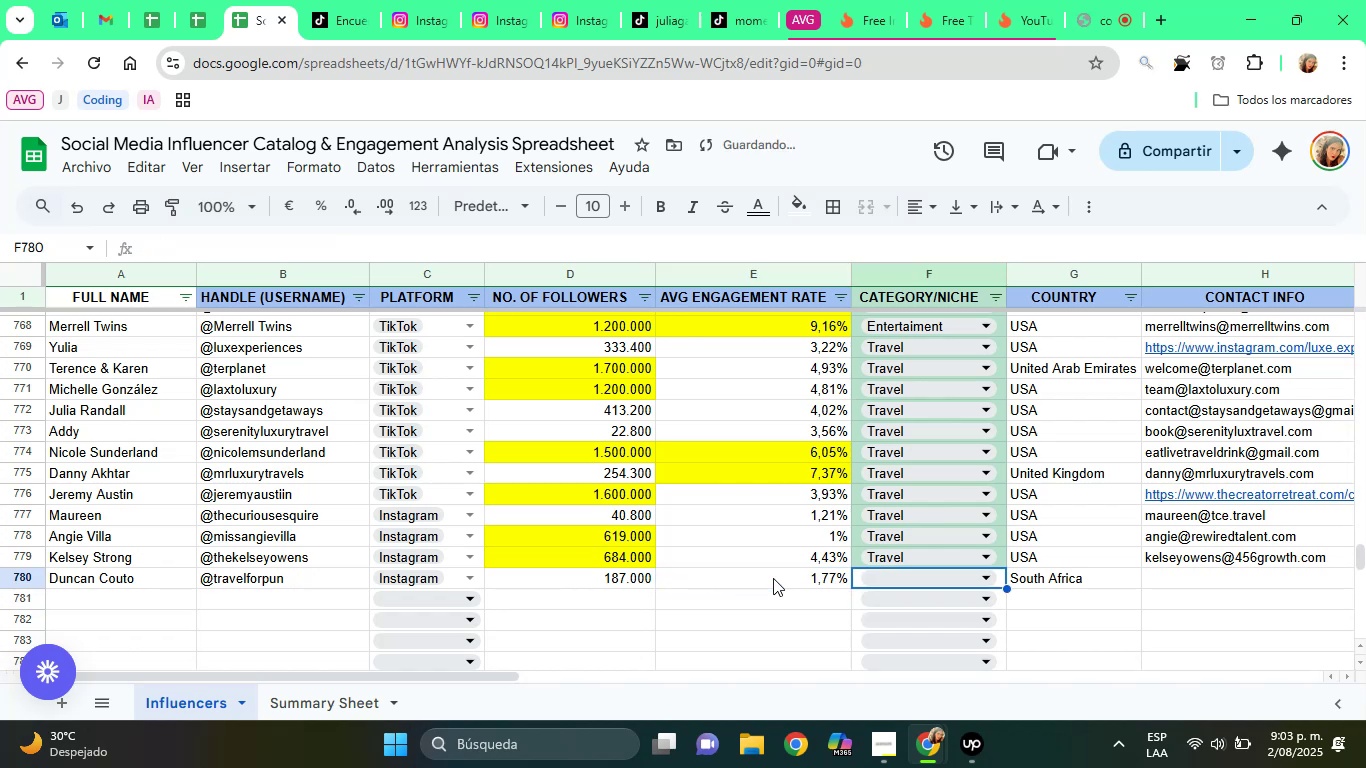 
key(ArrowRight)
 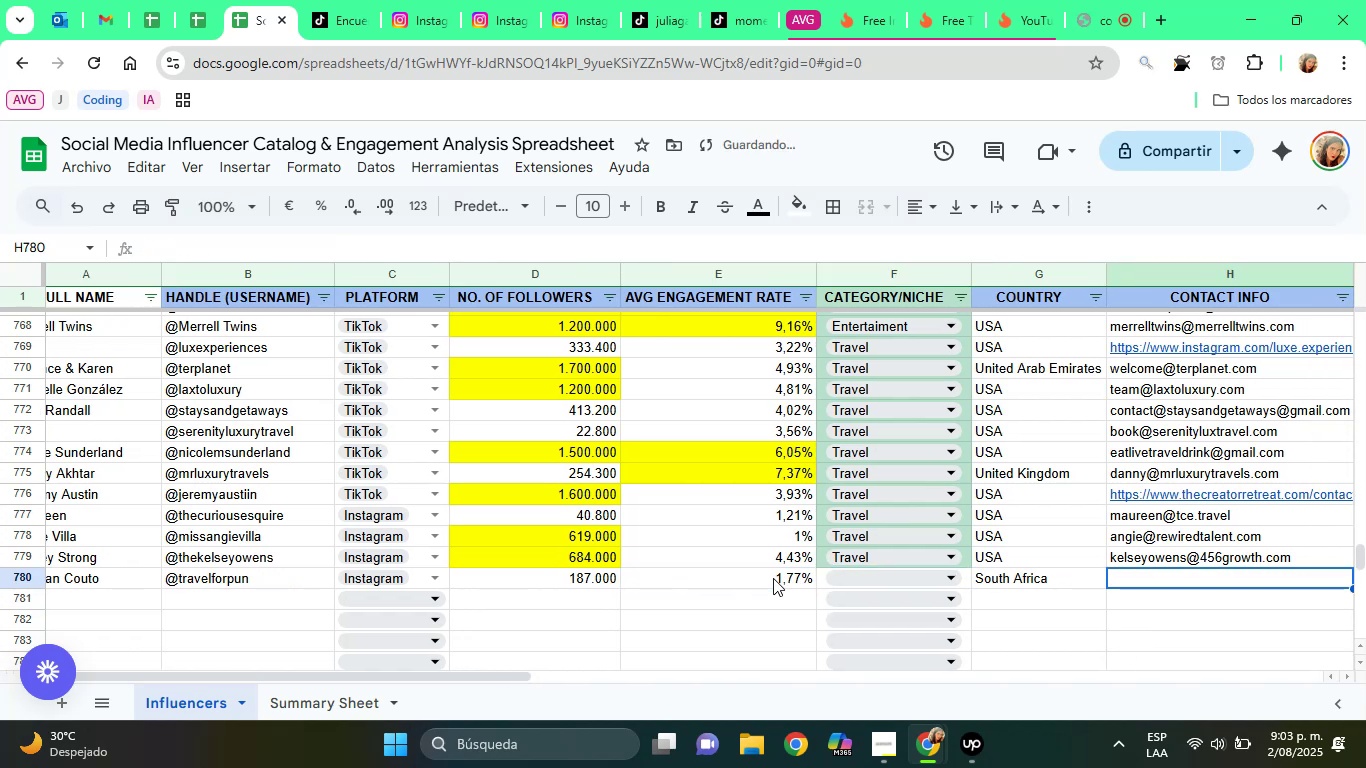 
key(ArrowLeft)
 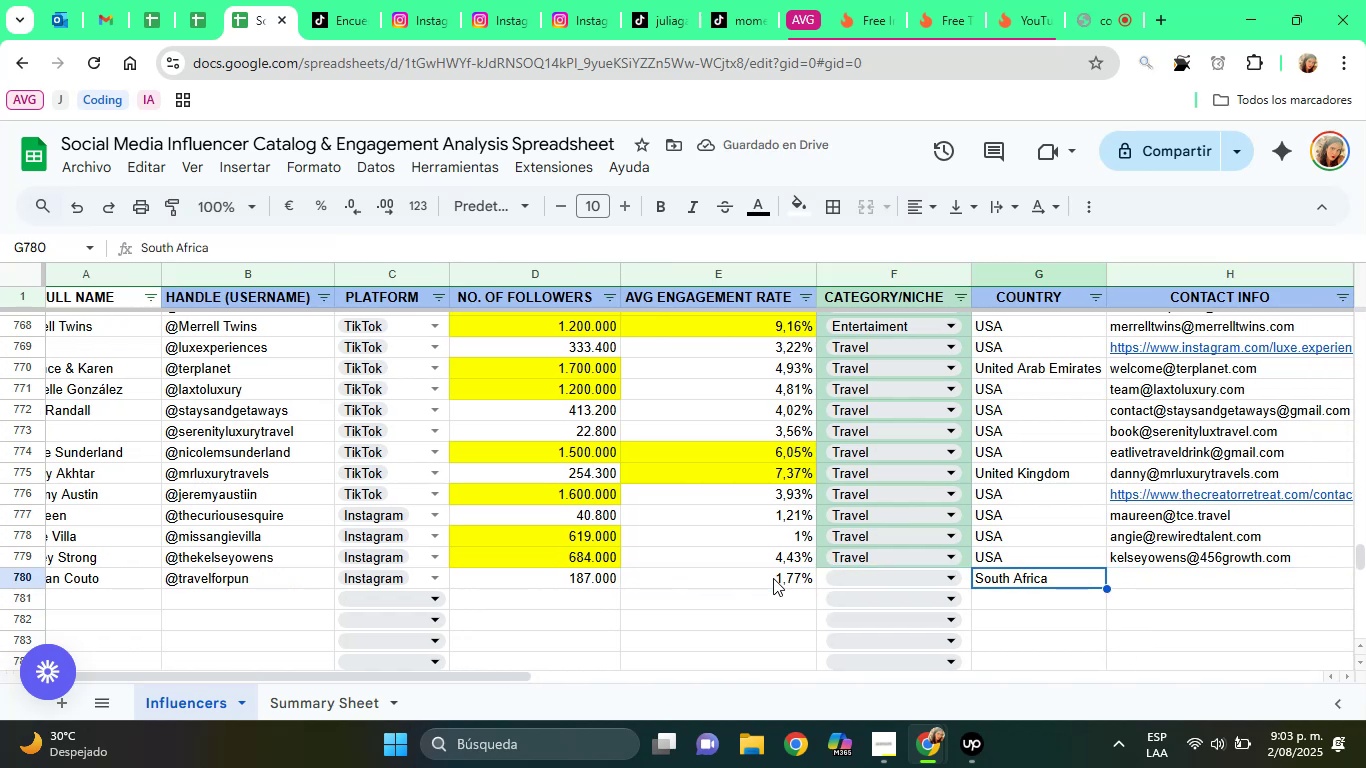 
key(ArrowLeft)
 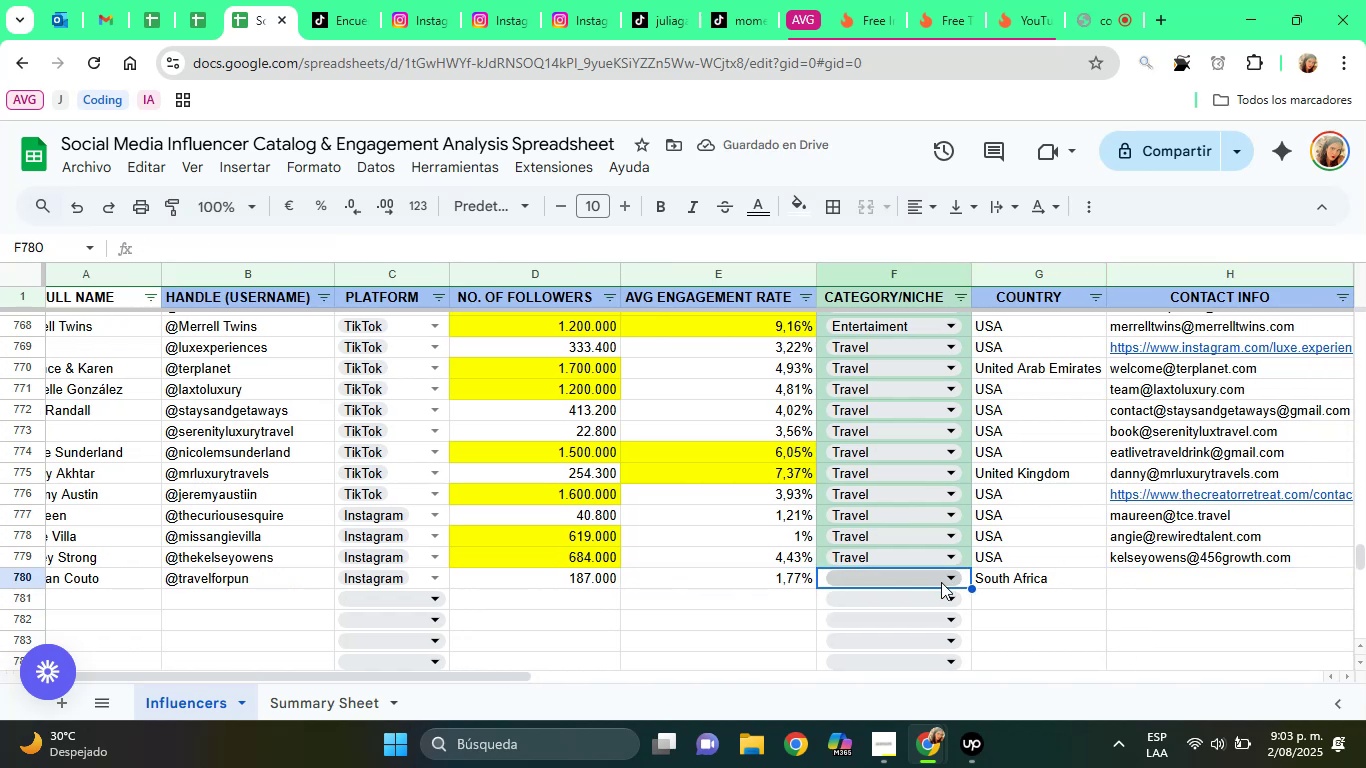 
left_click([941, 582])
 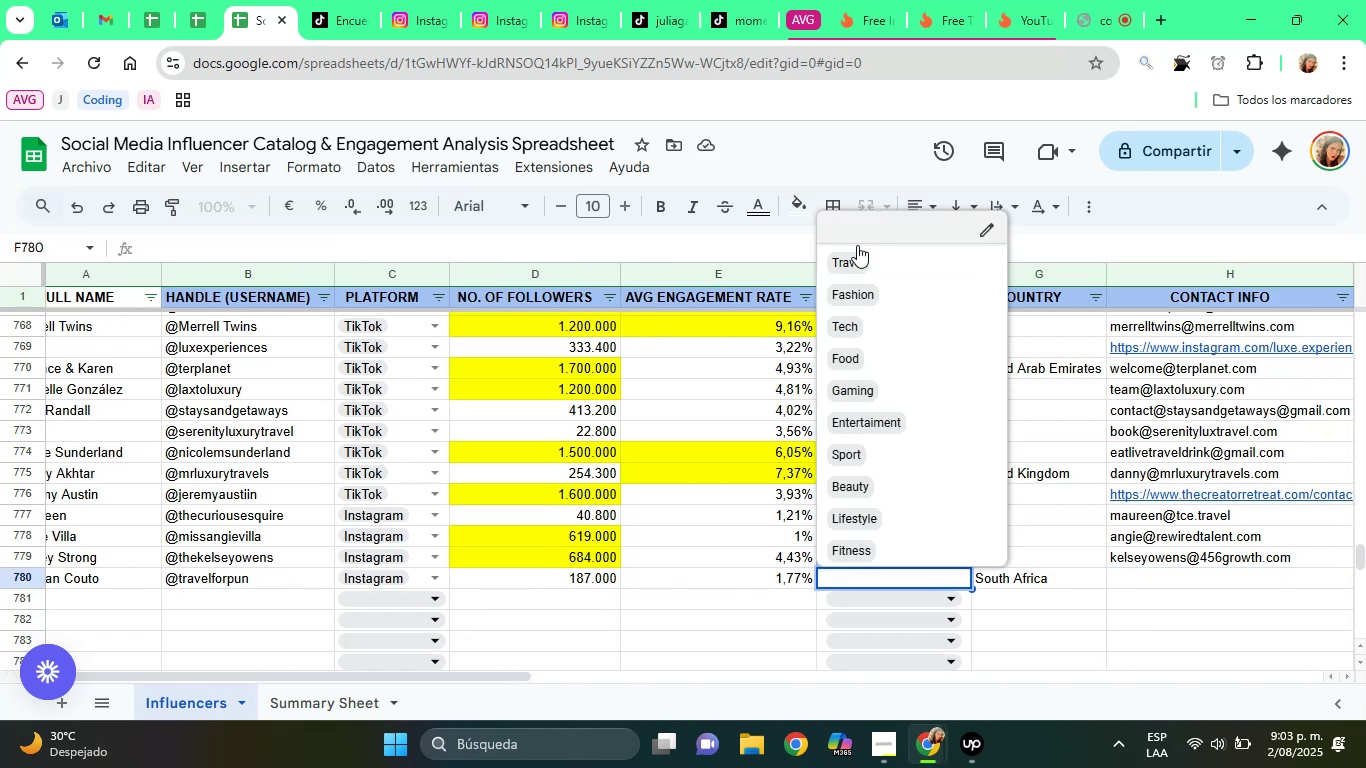 
left_click([857, 256])
 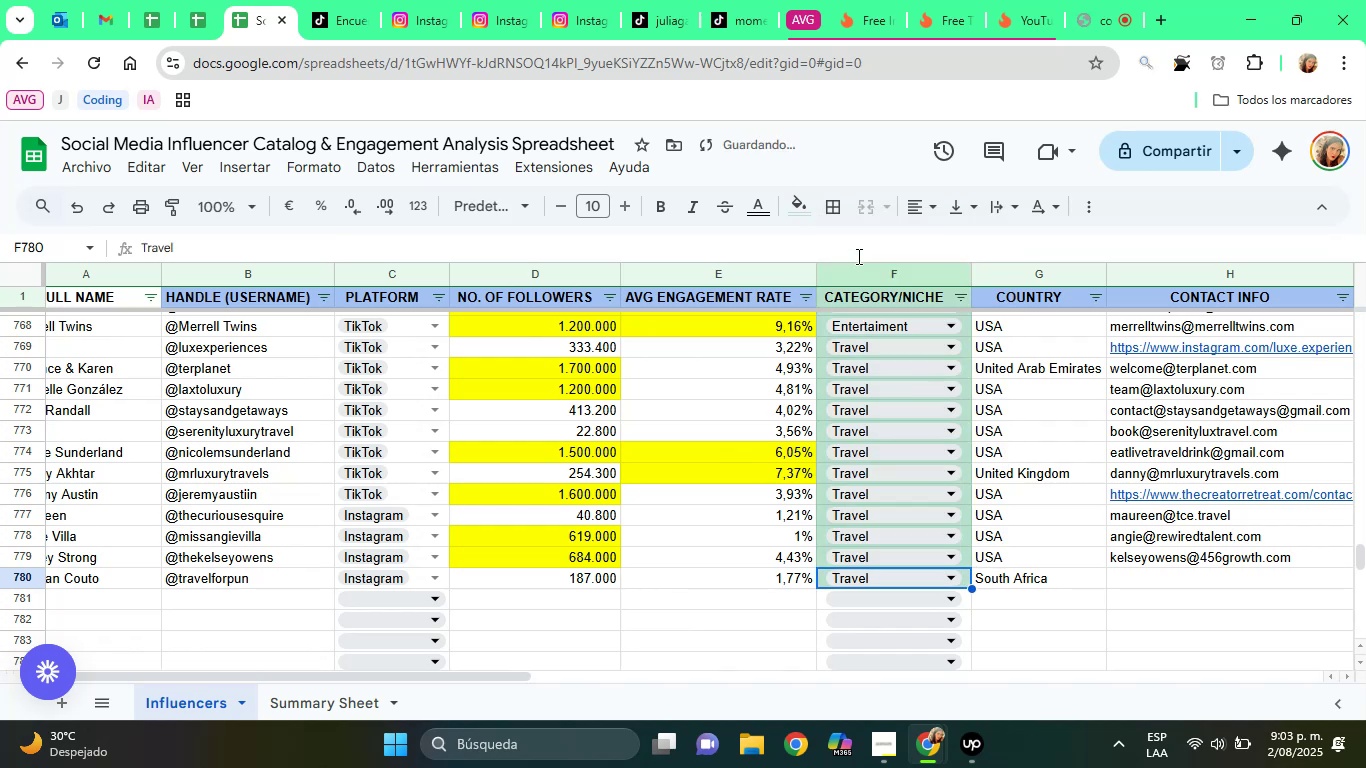 
key(ArrowRight)
 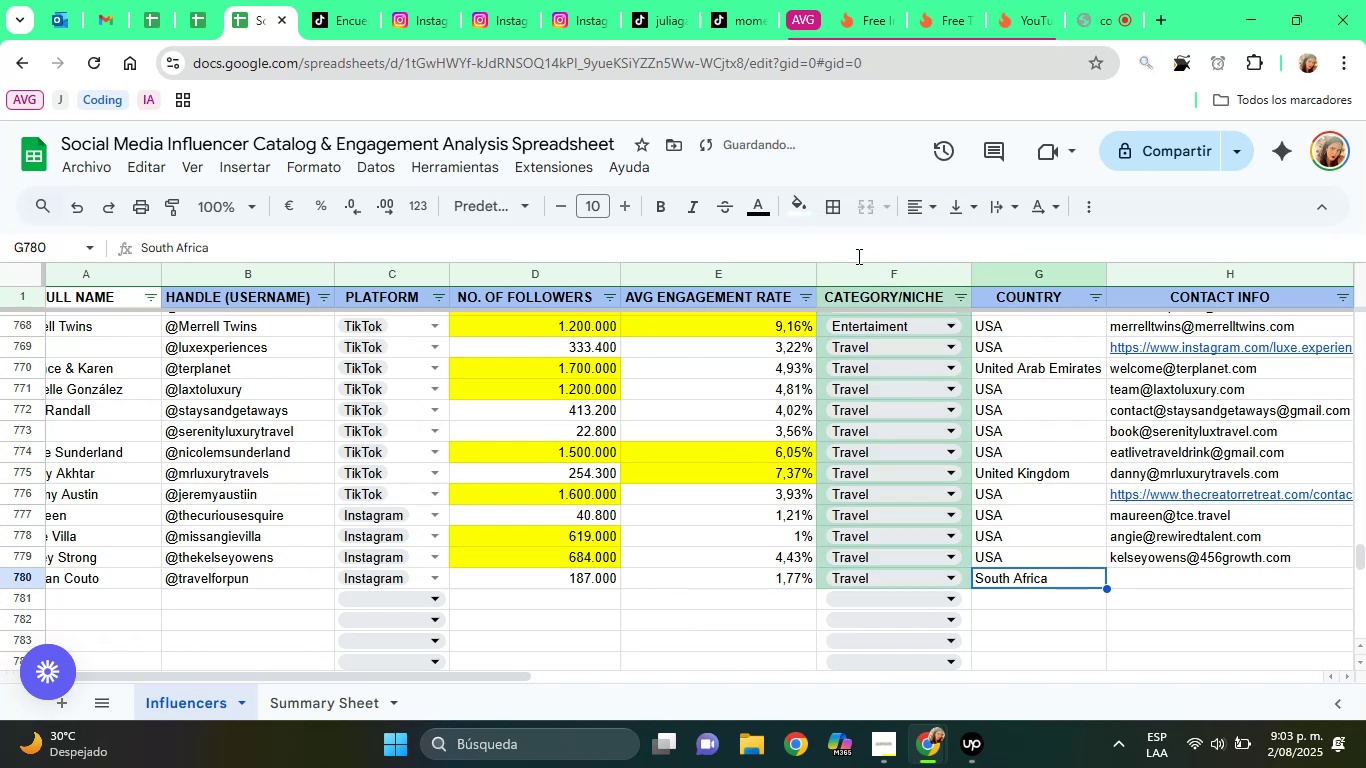 
key(ArrowRight)
 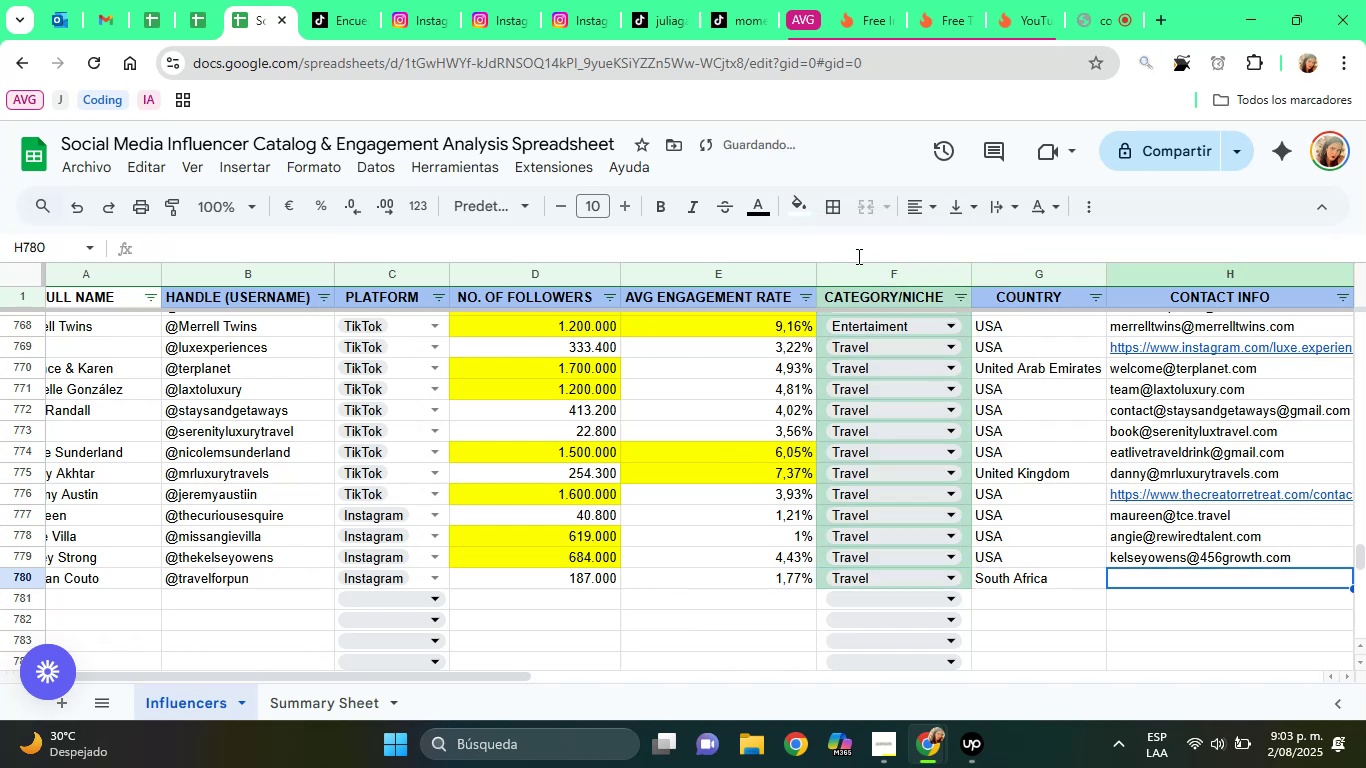 
key(ArrowRight)
 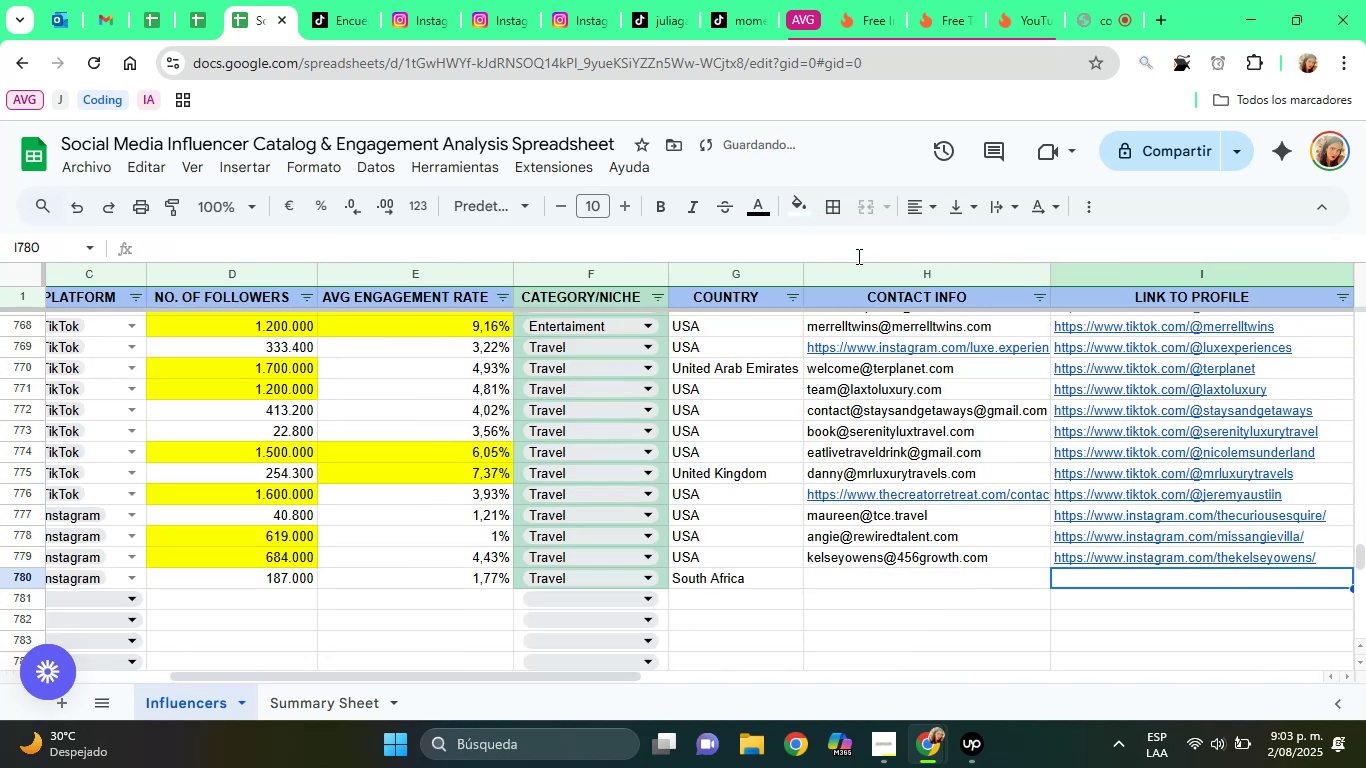 
key(ArrowRight)
 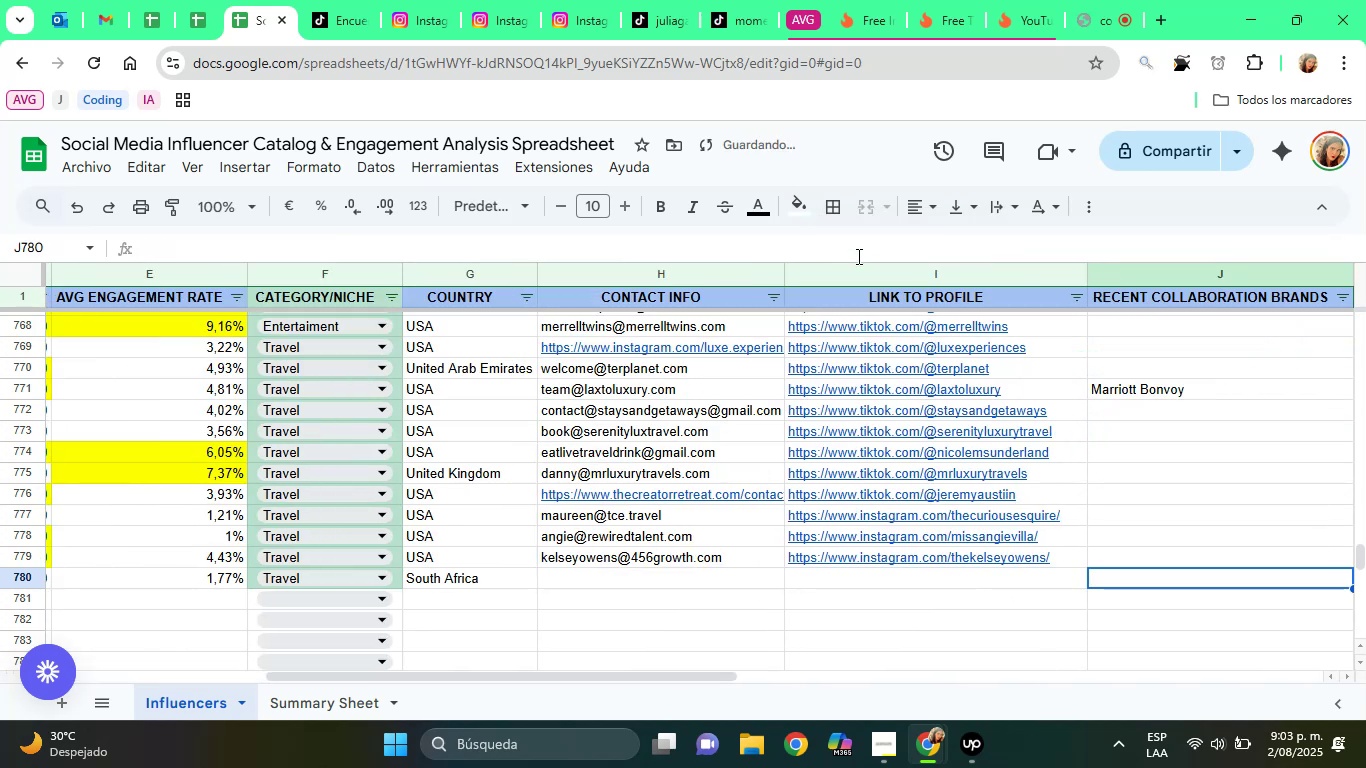 
key(ArrowLeft)
 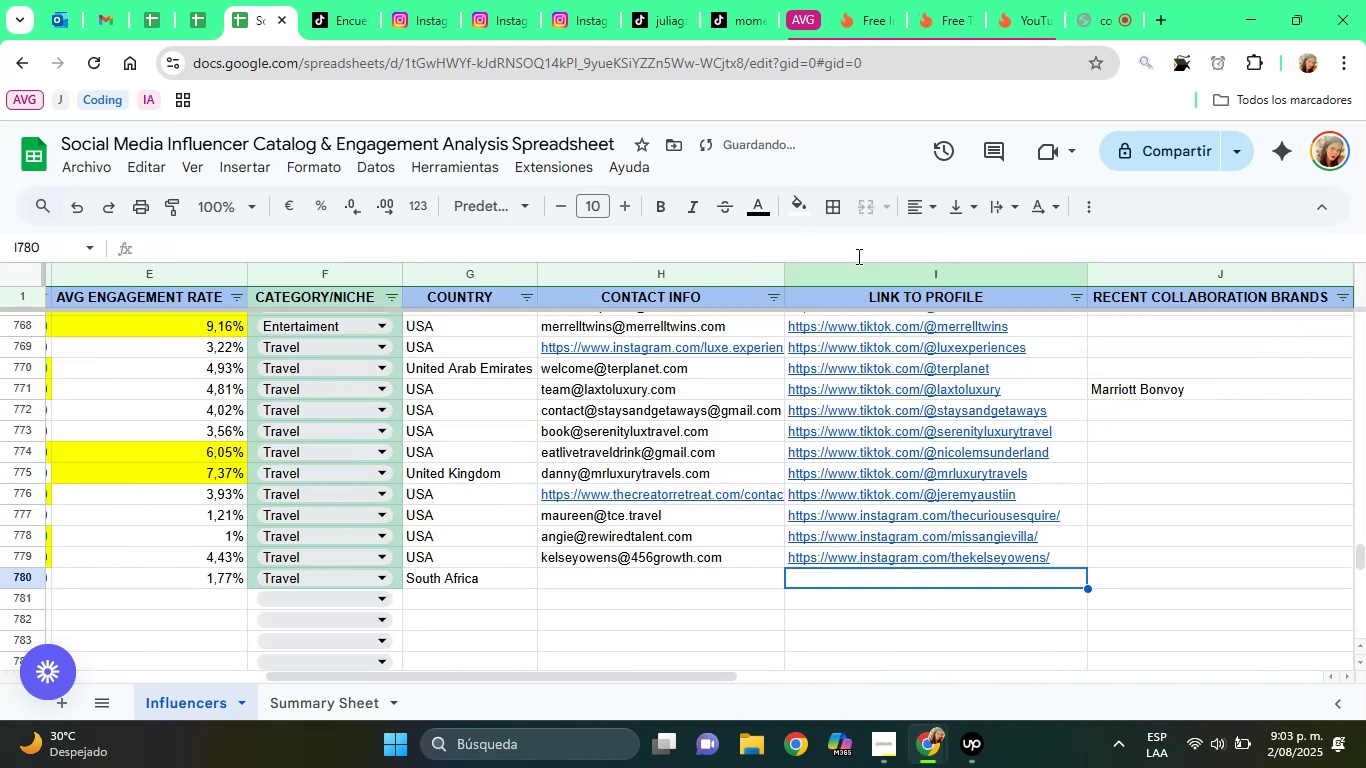 
key(ArrowLeft)
 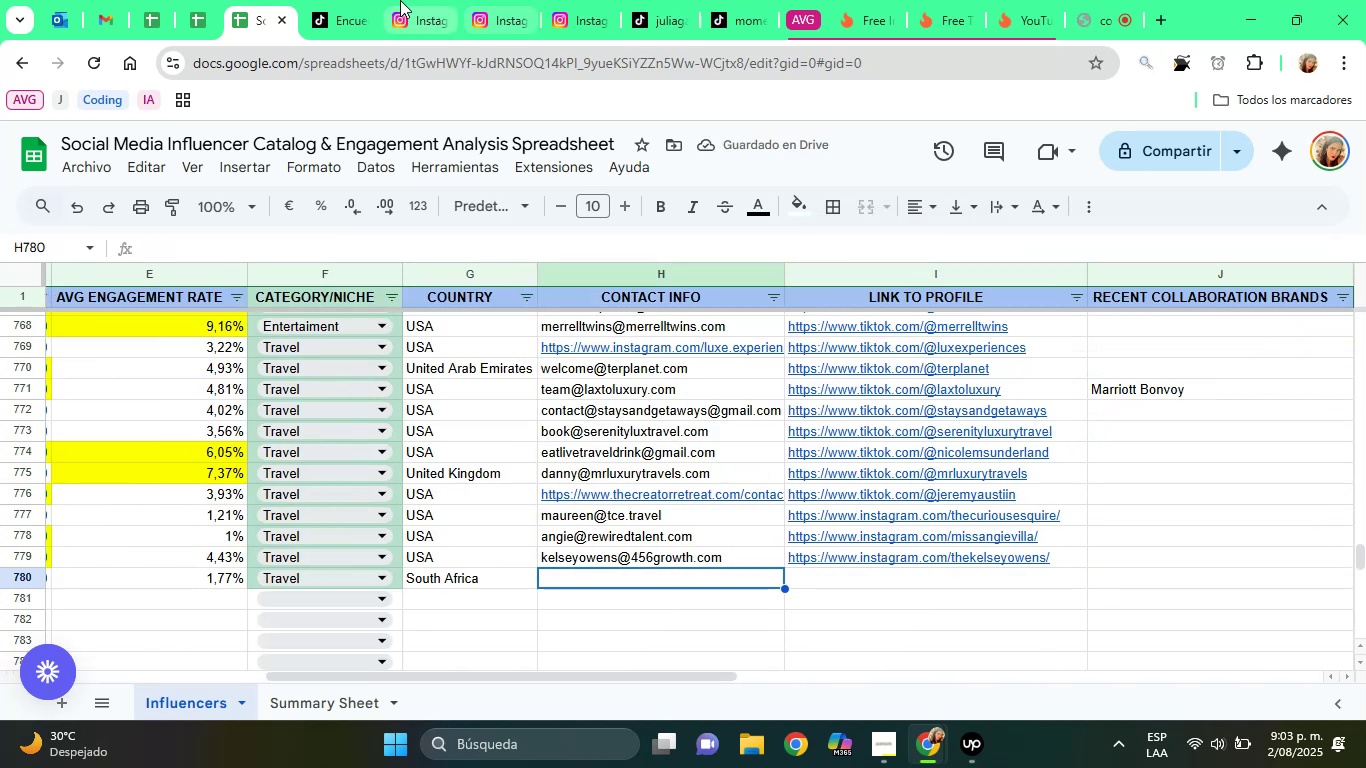 
left_click([398, 0])
 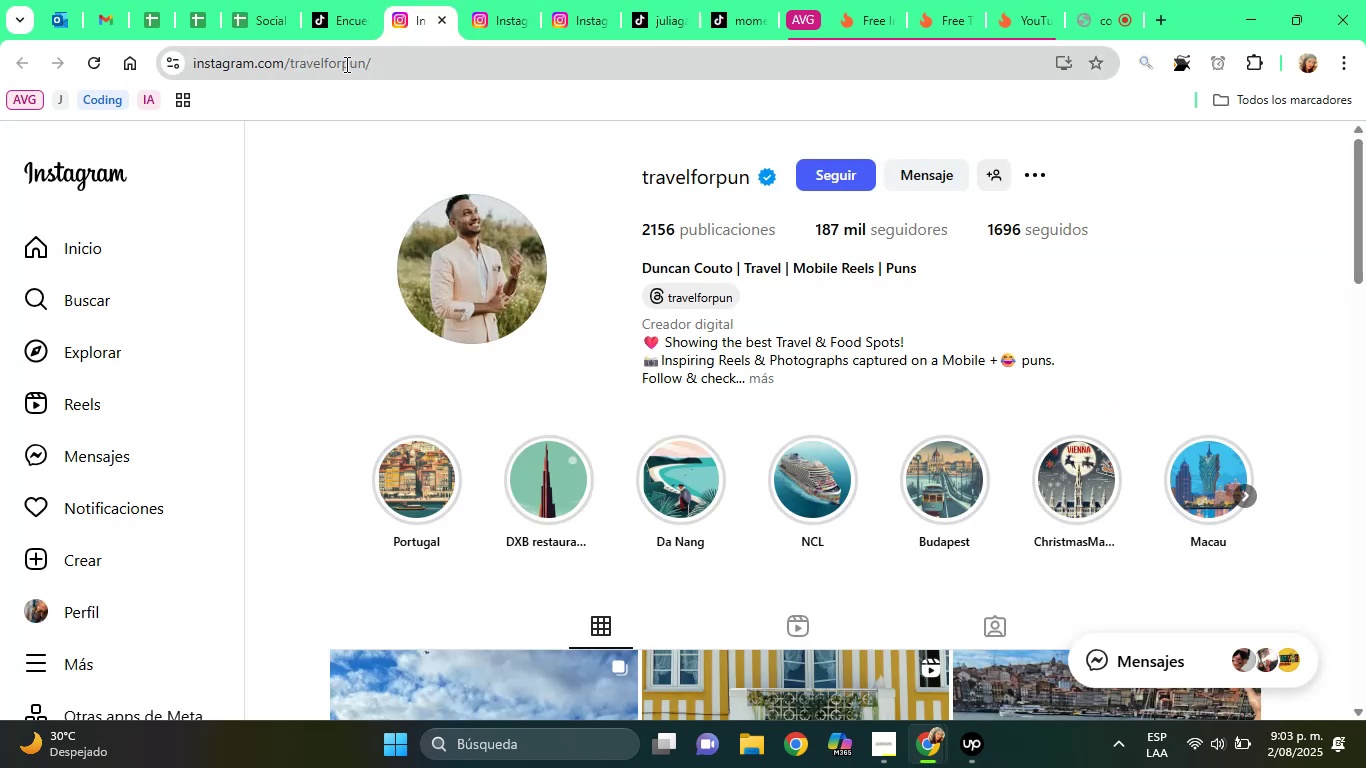 
left_click([345, 64])
 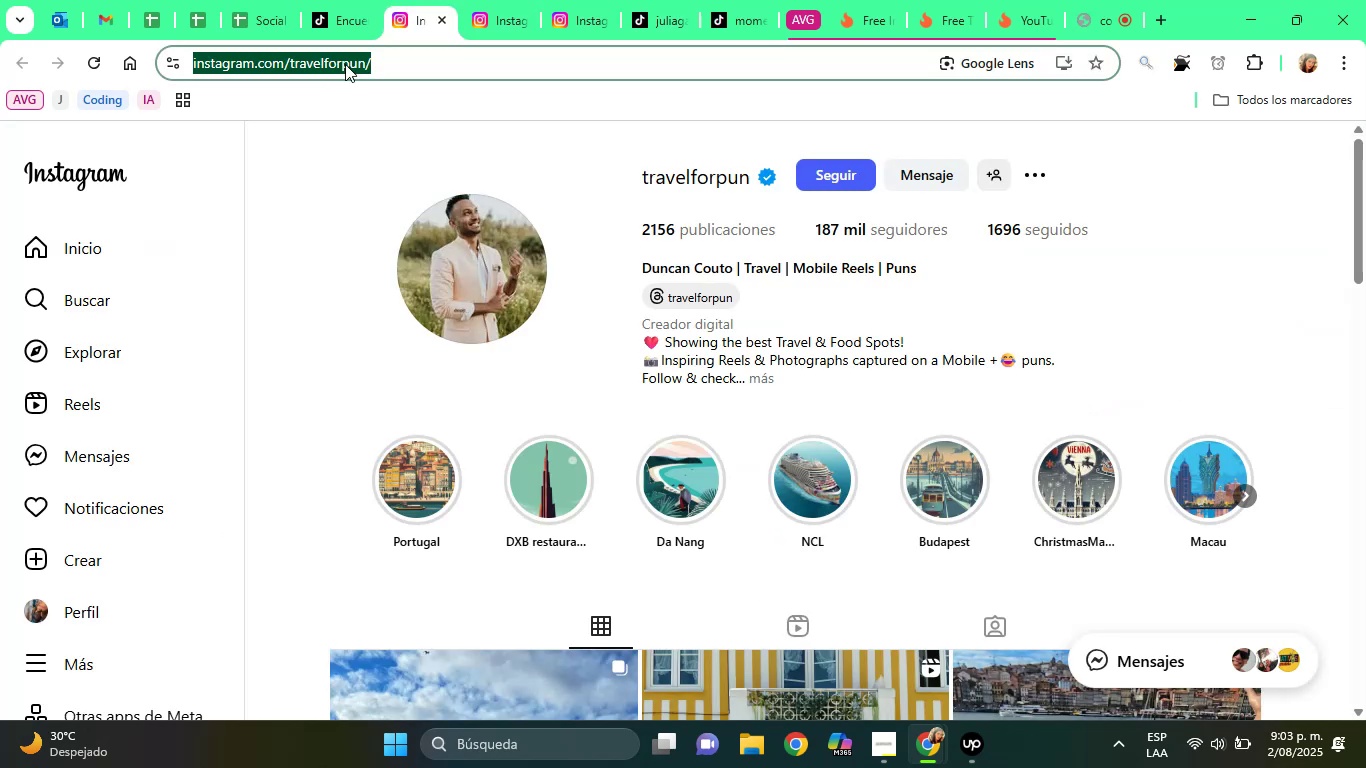 
right_click([345, 64])
 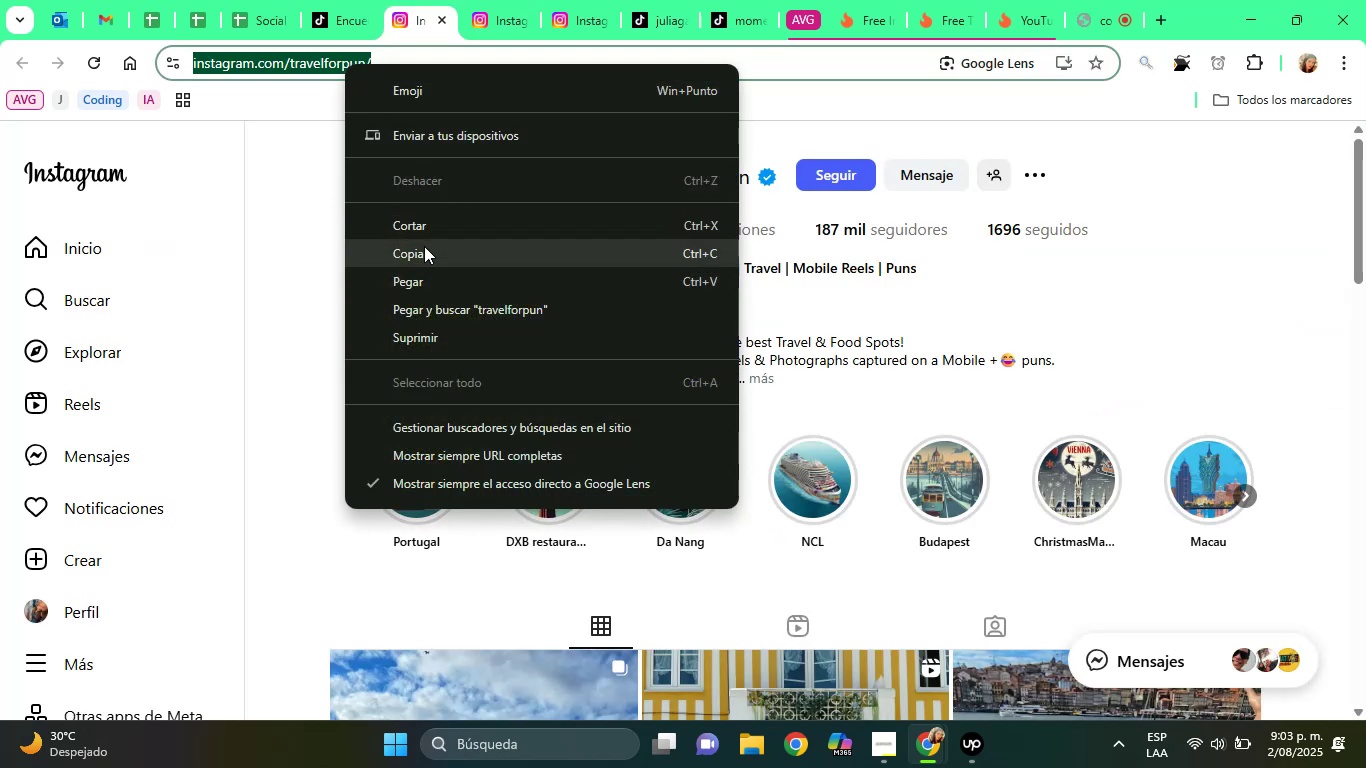 
left_click([423, 249])
 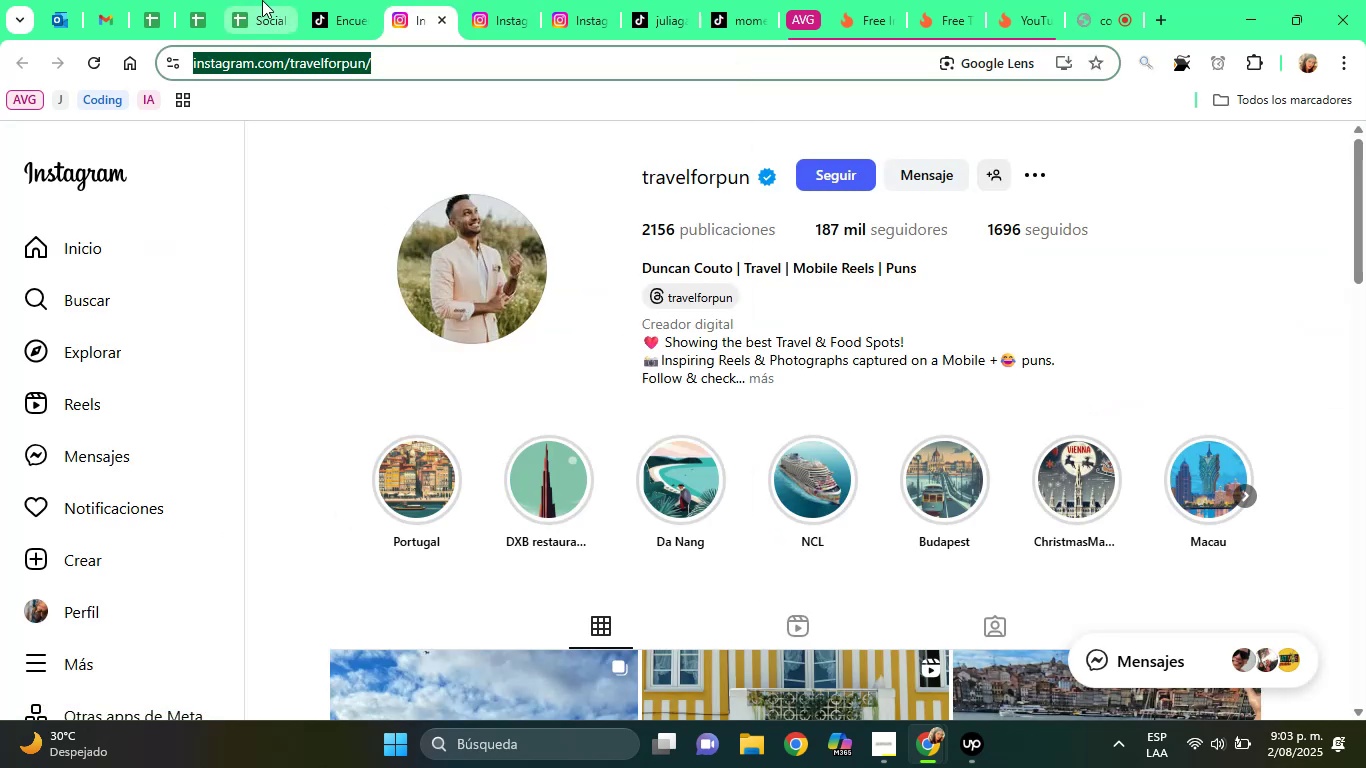 
left_click([262, 0])
 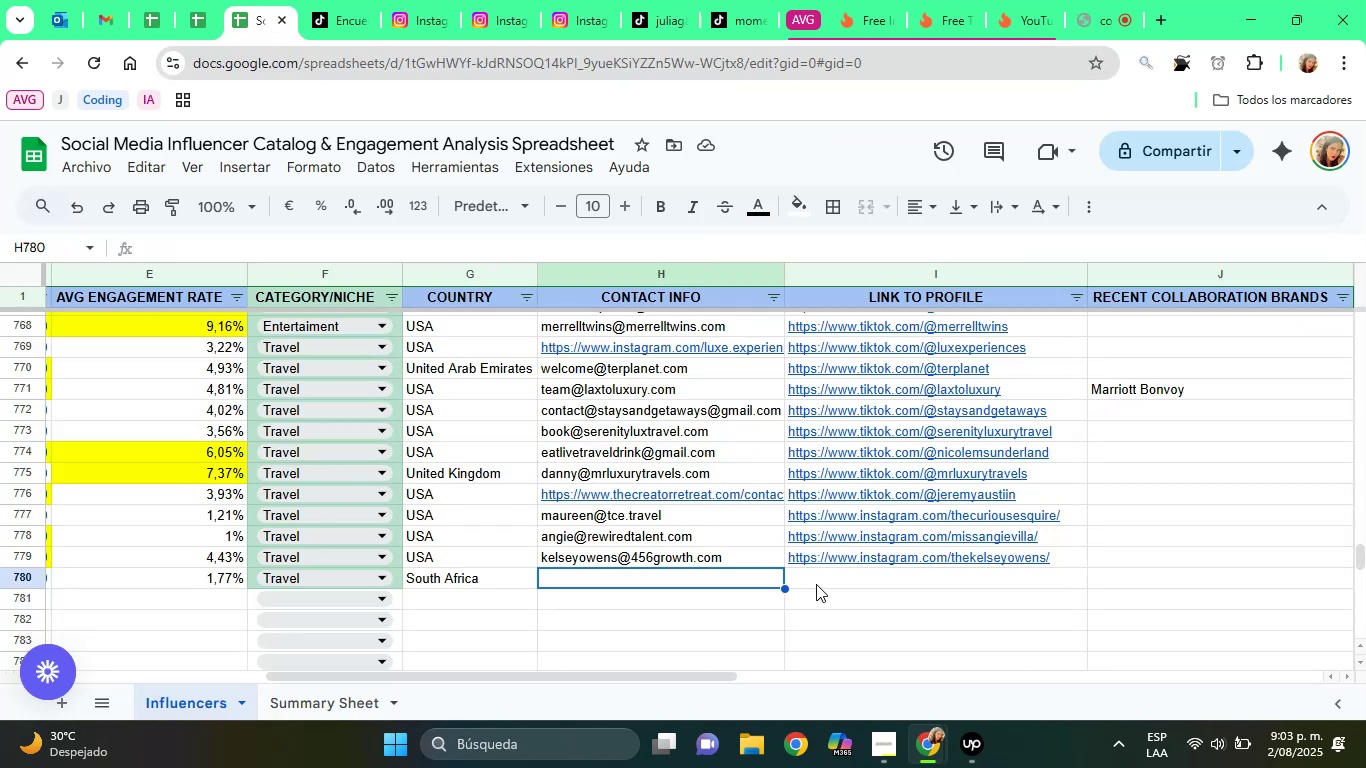 
left_click([817, 584])
 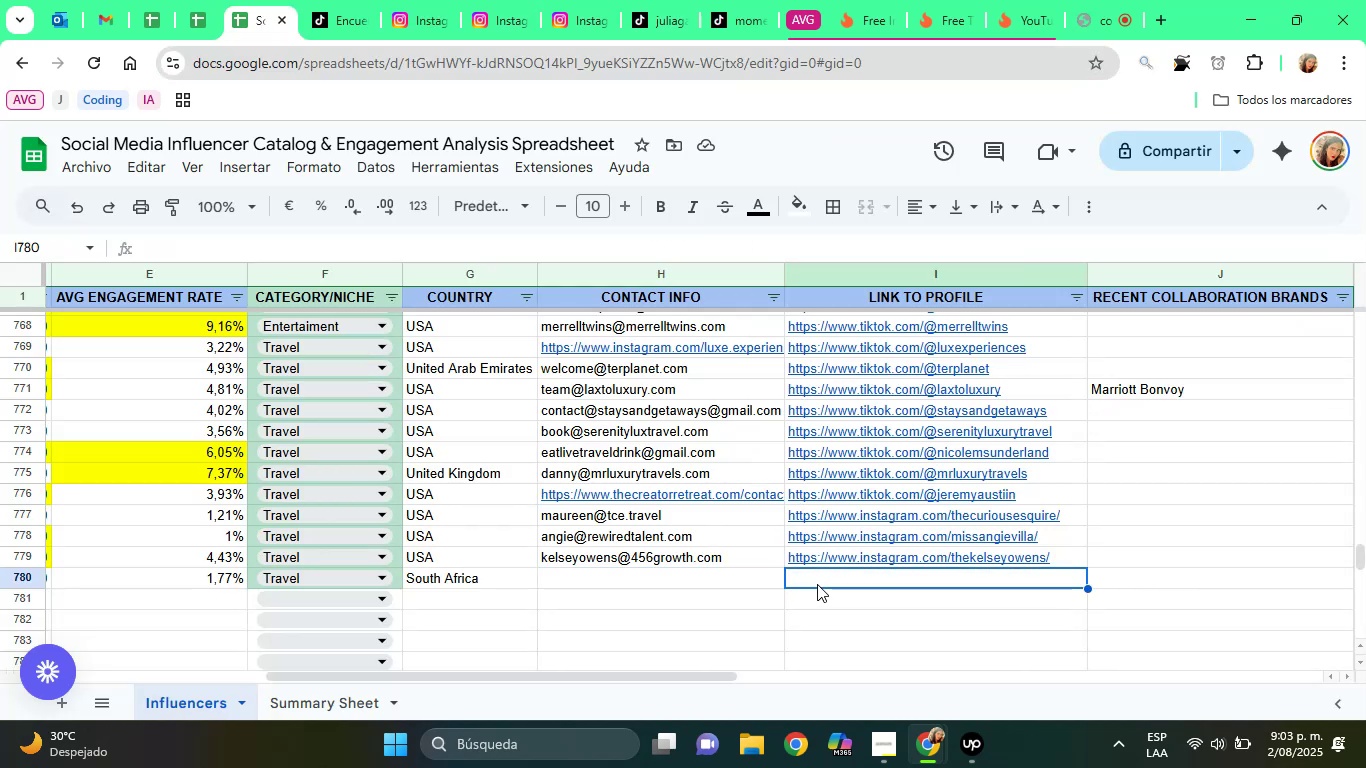 
right_click([817, 584])
 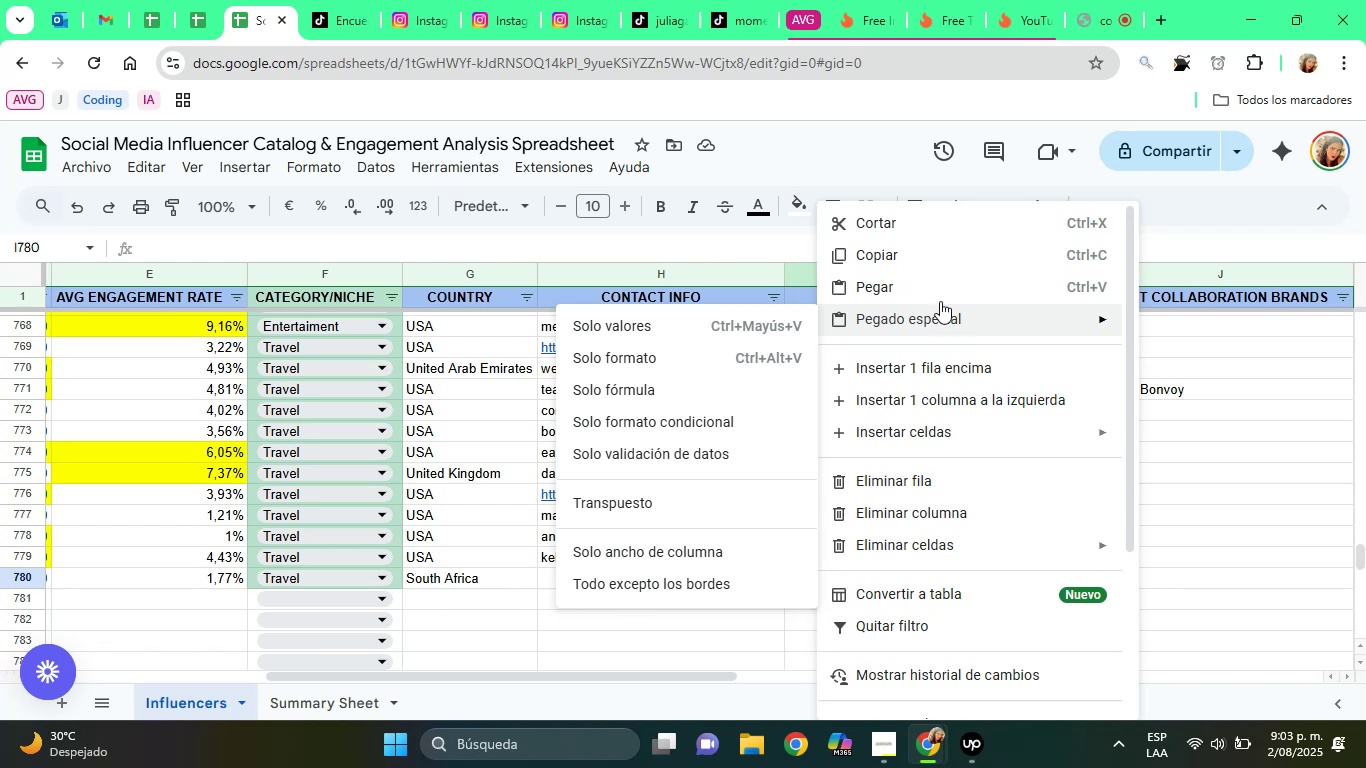 
left_click([935, 292])
 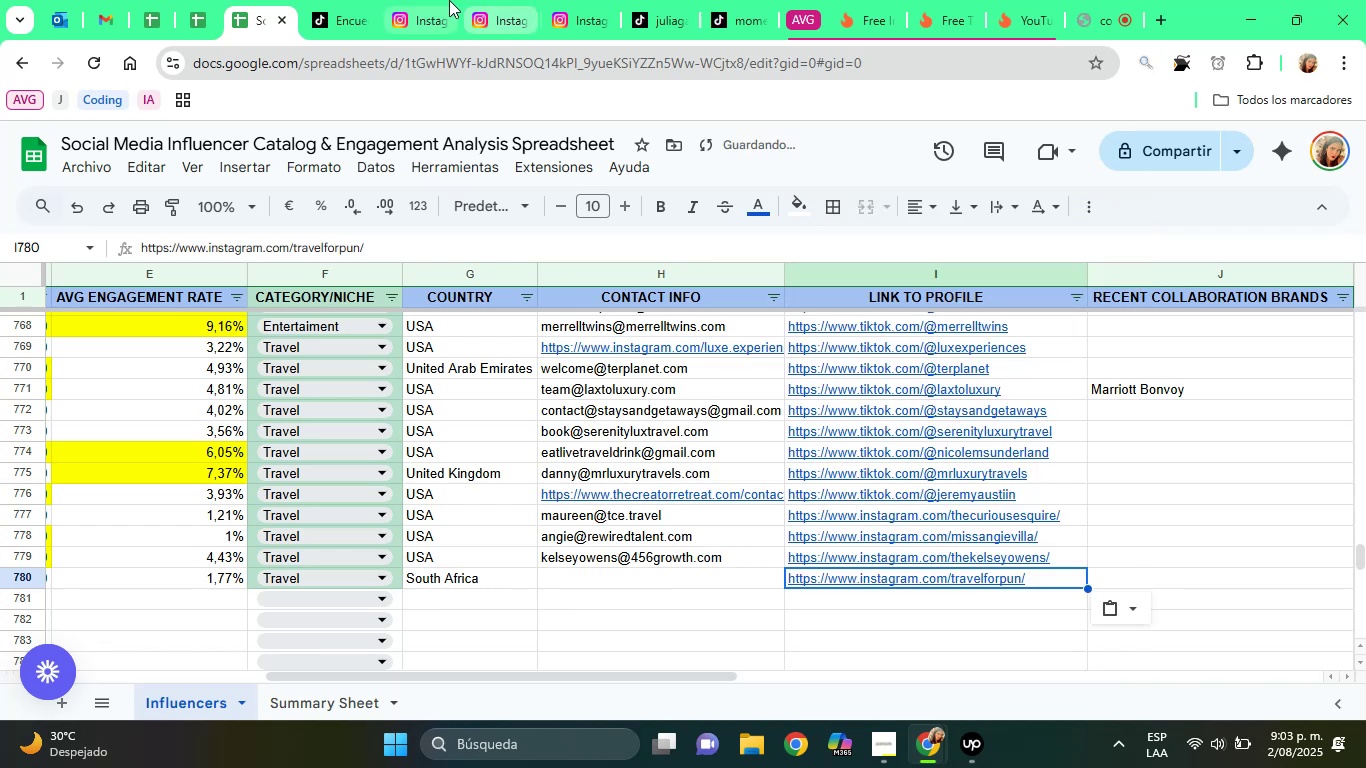 
left_click([449, 0])
 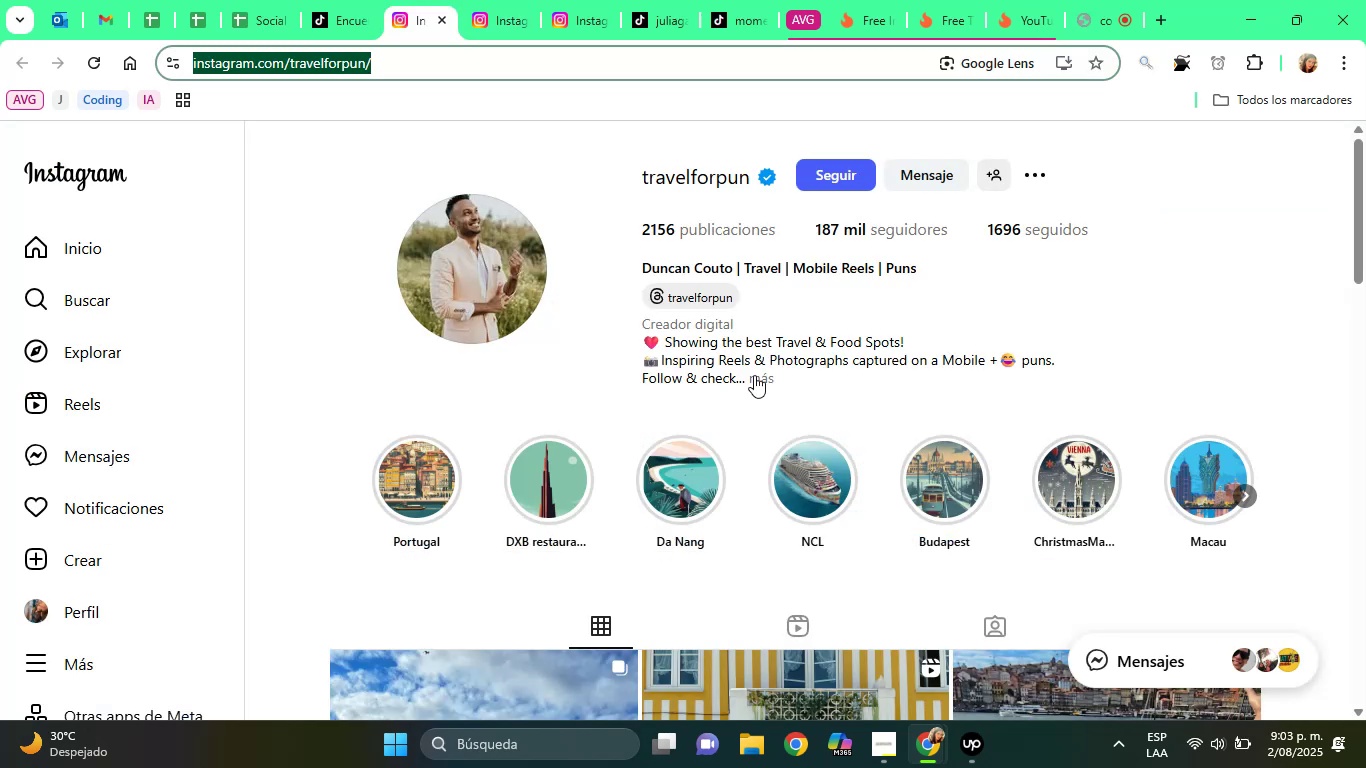 
left_click([754, 375])
 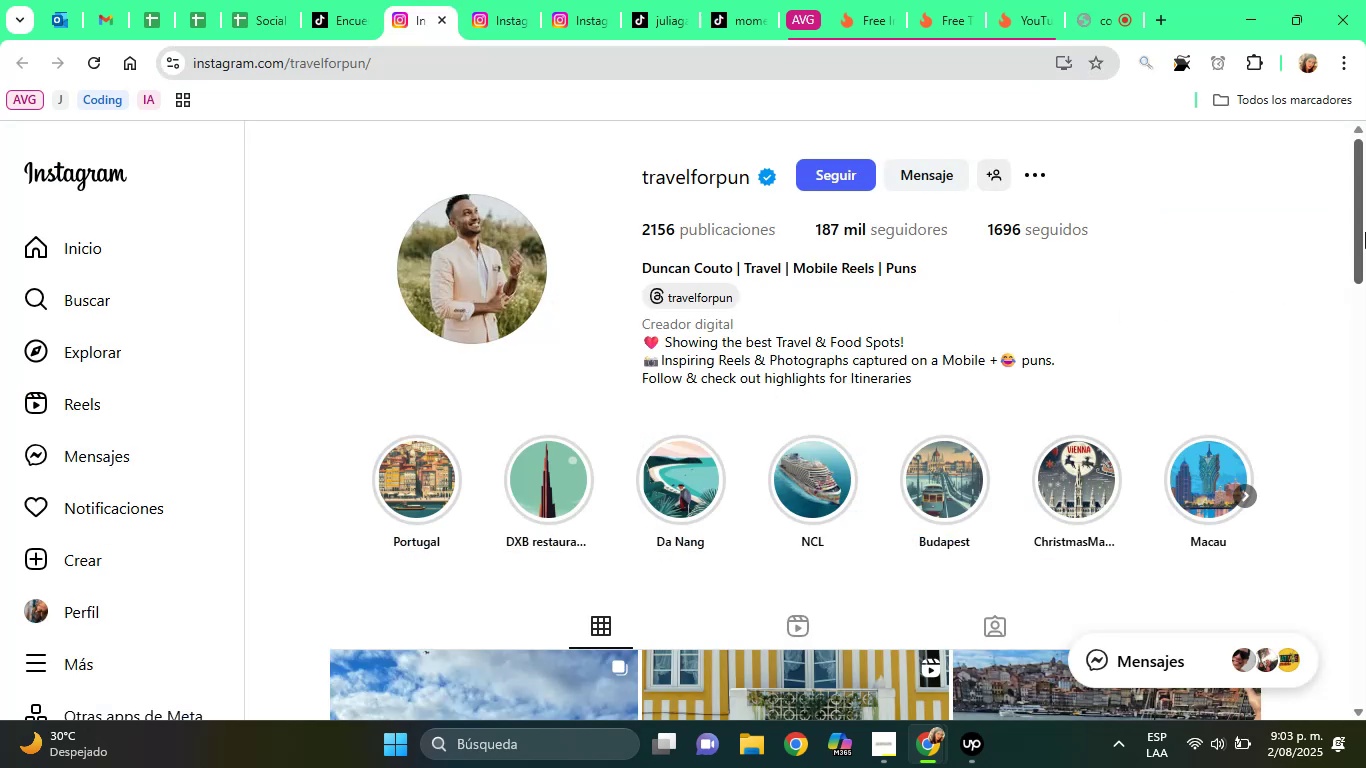 
wait(8.82)
 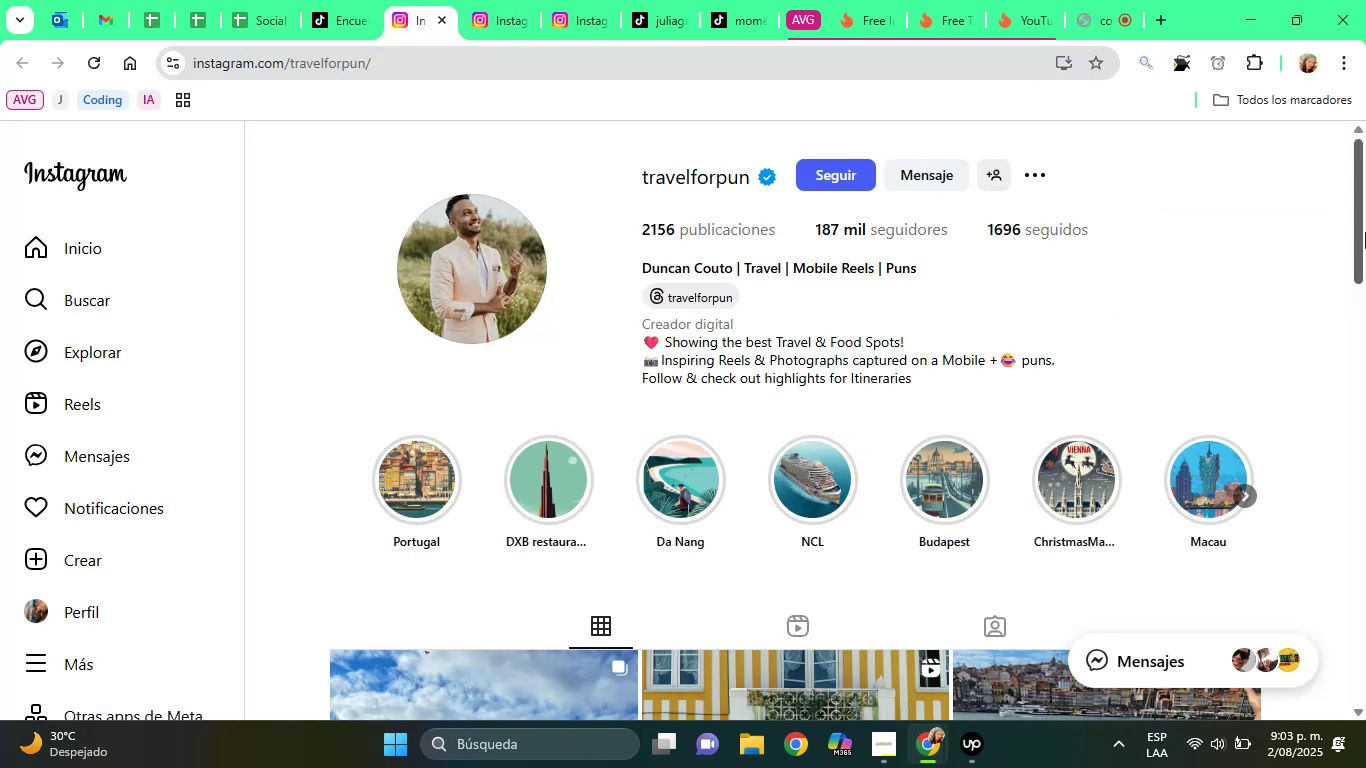 
left_click_drag(start_coordinate=[1359, 220], to_coordinate=[1353, 420])
 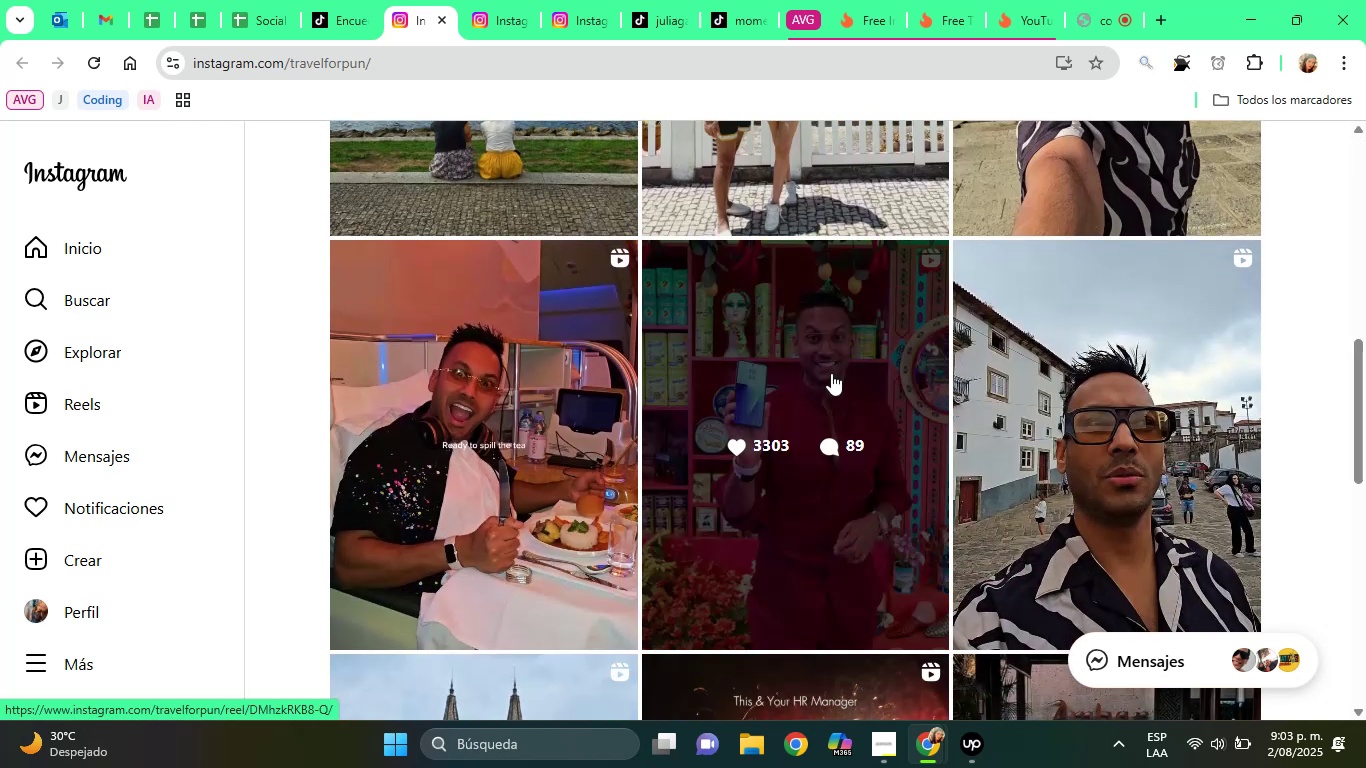 
left_click([831, 373])
 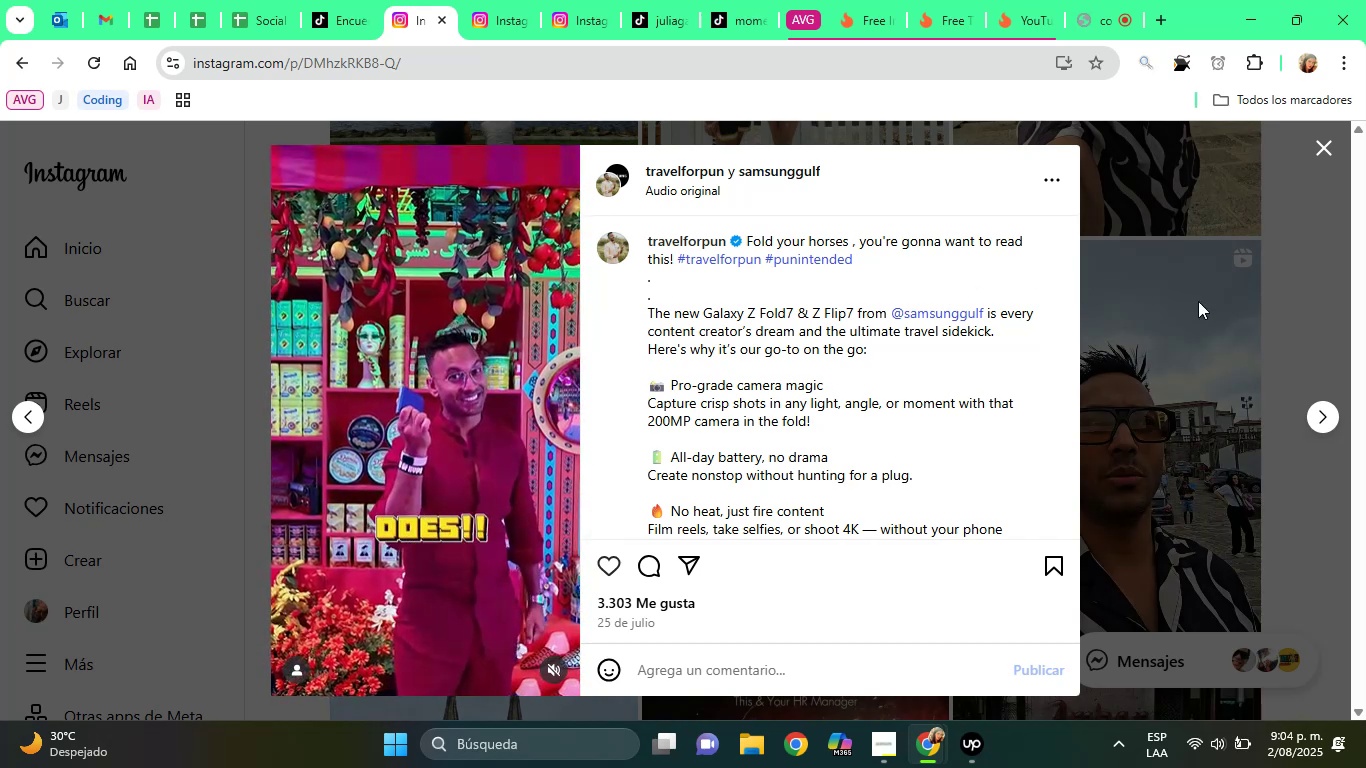 
wait(9.03)
 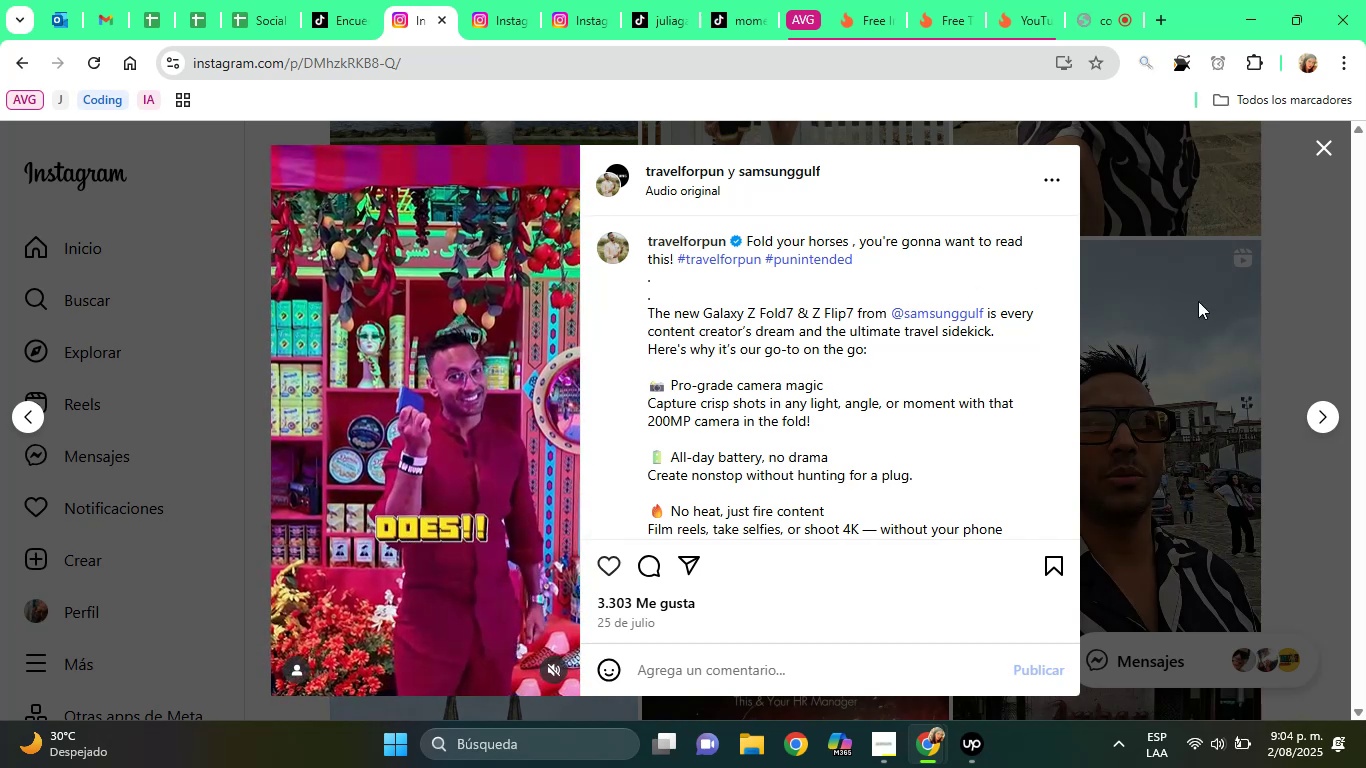 
left_click([883, 449])
 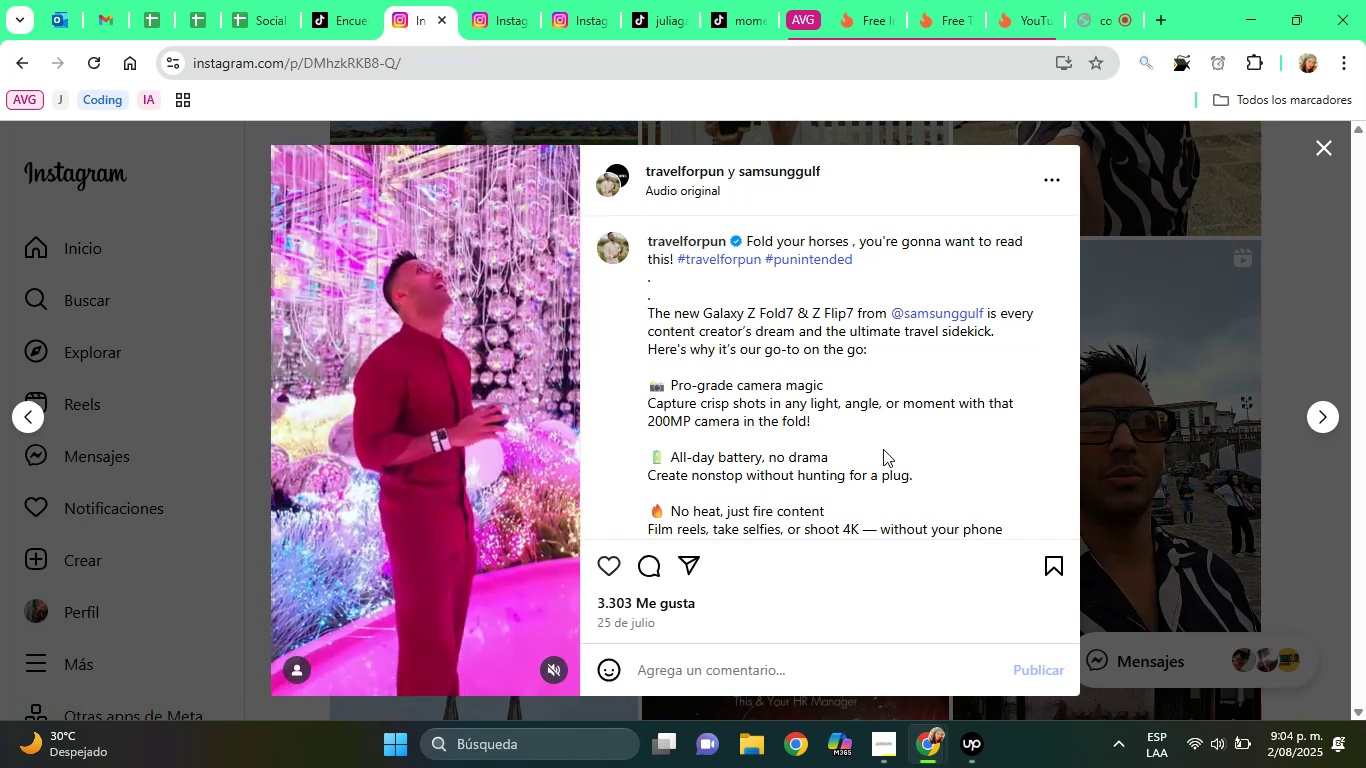 
key(ArrowDown)
 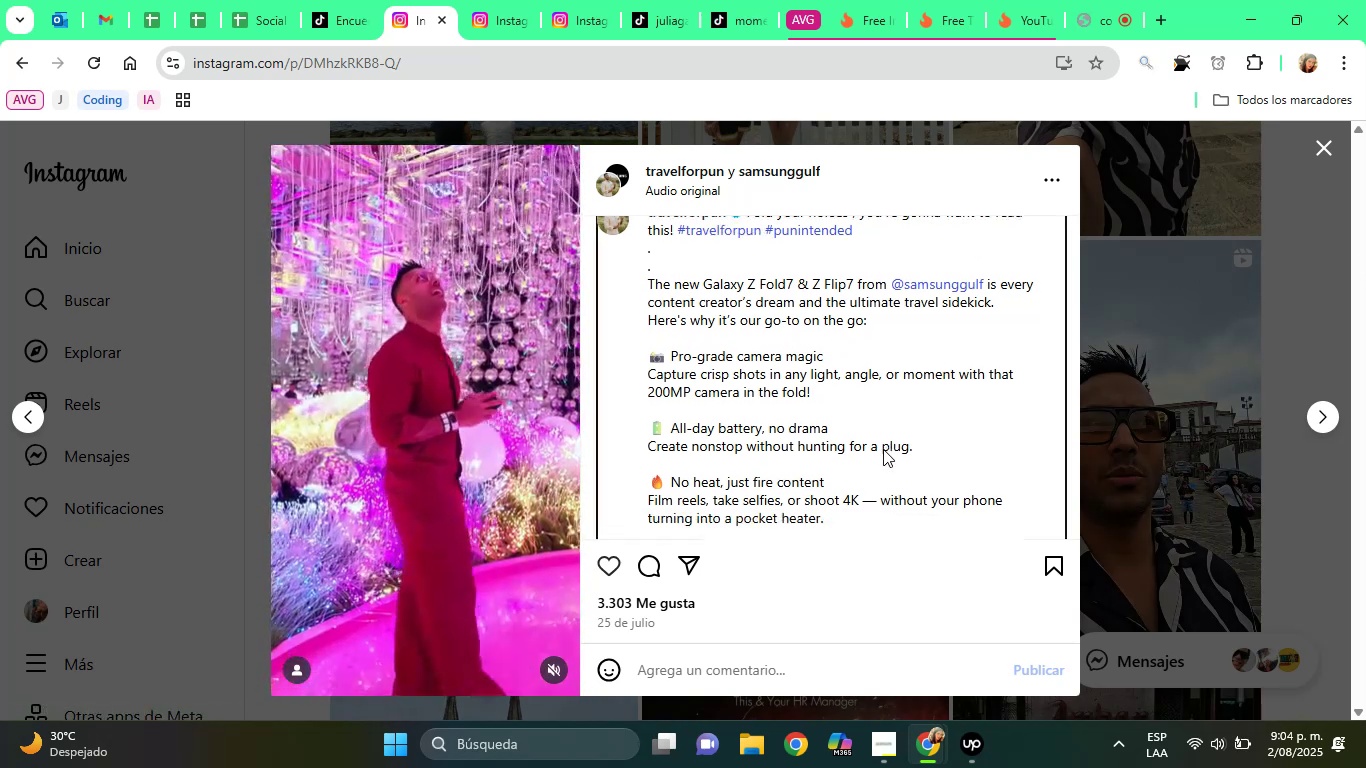 
key(ArrowDown)
 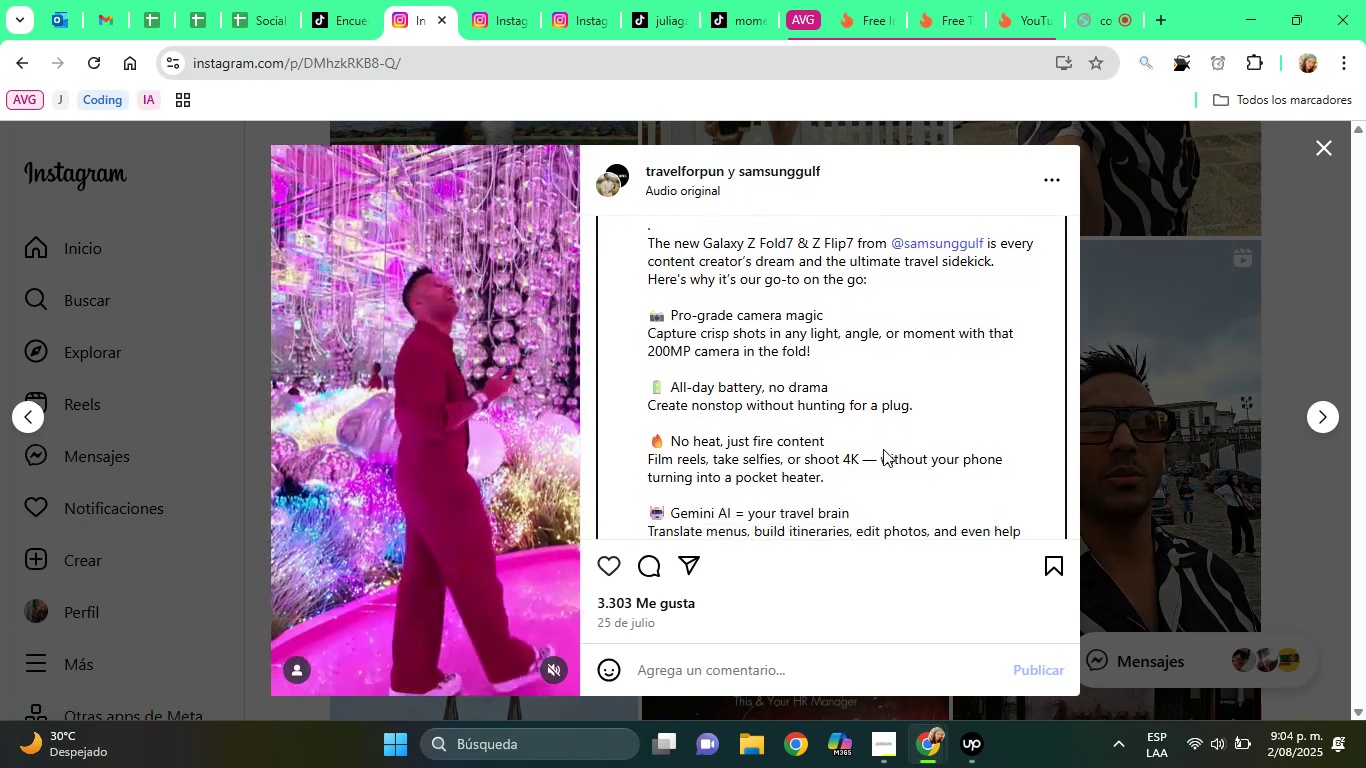 
key(ArrowDown)
 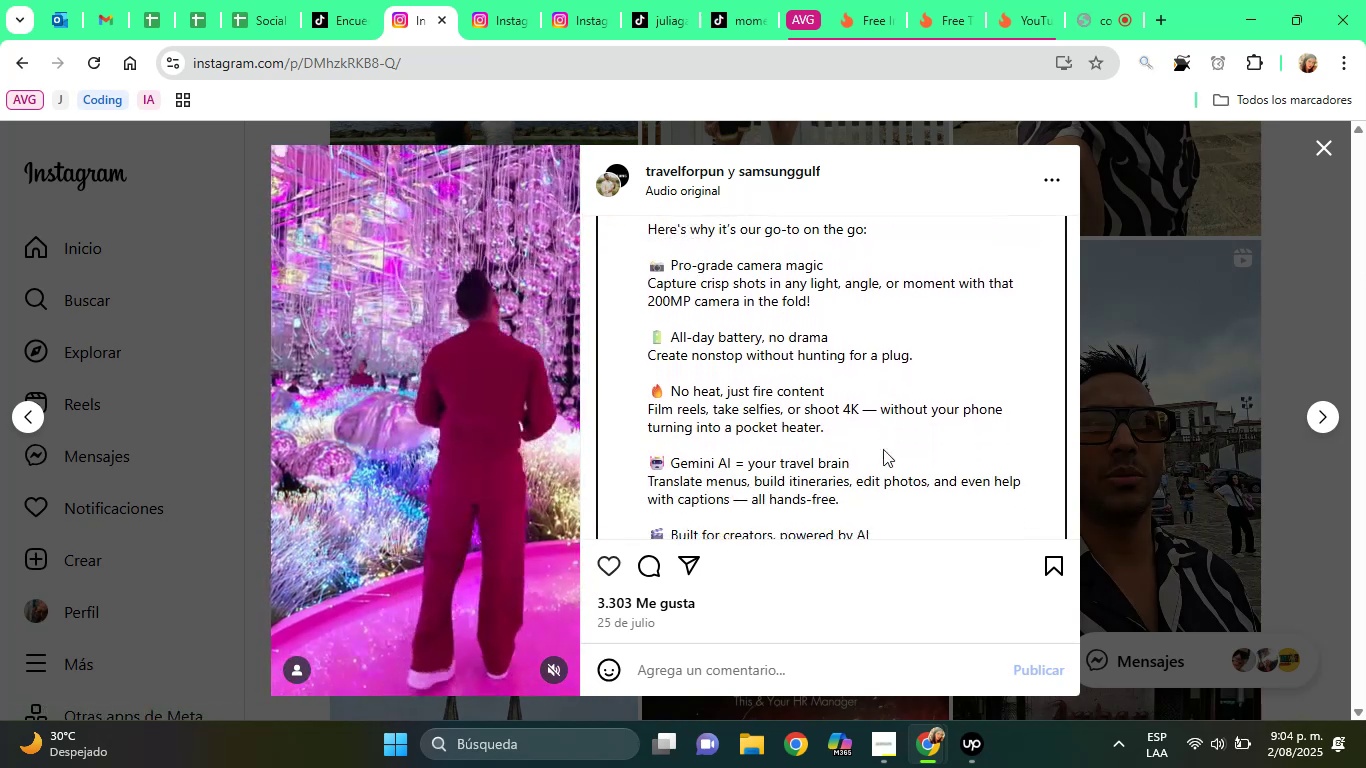 
key(ArrowDown)
 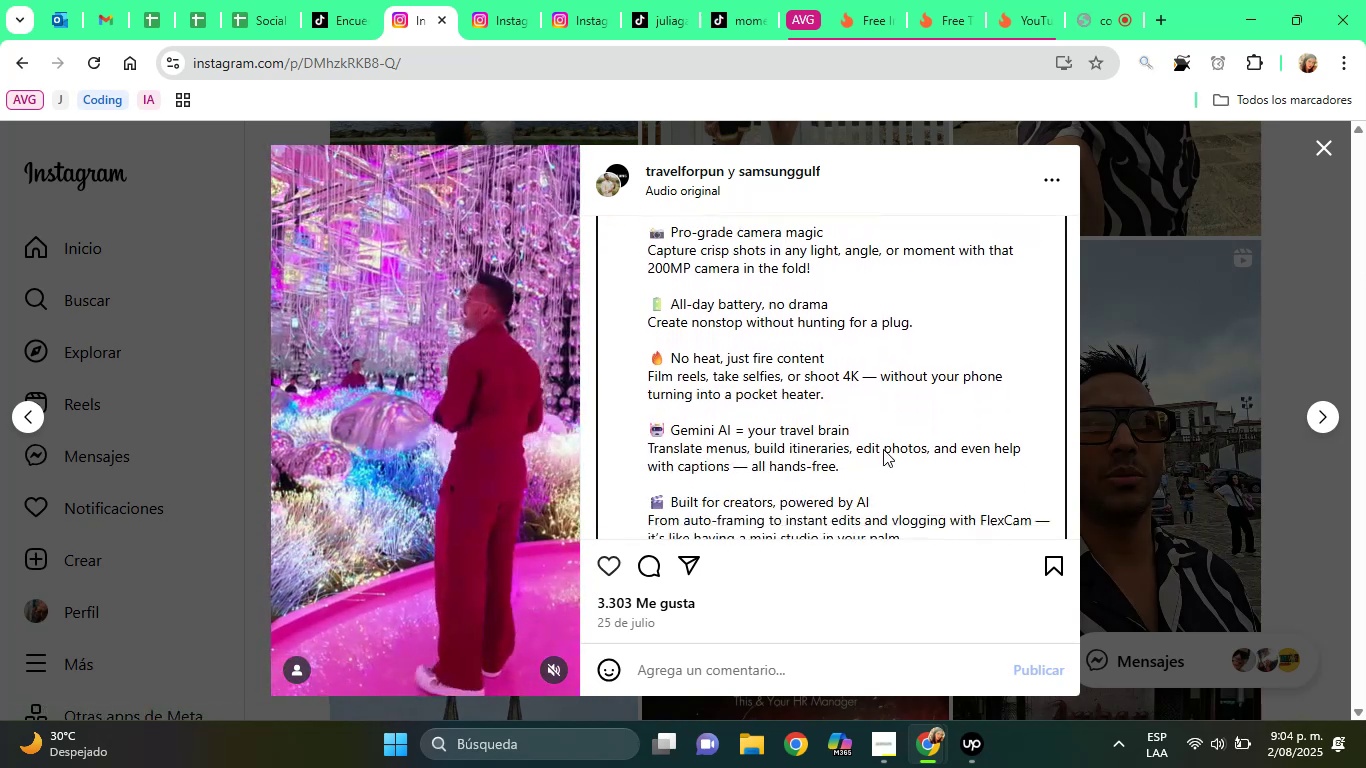 
key(ArrowDown)
 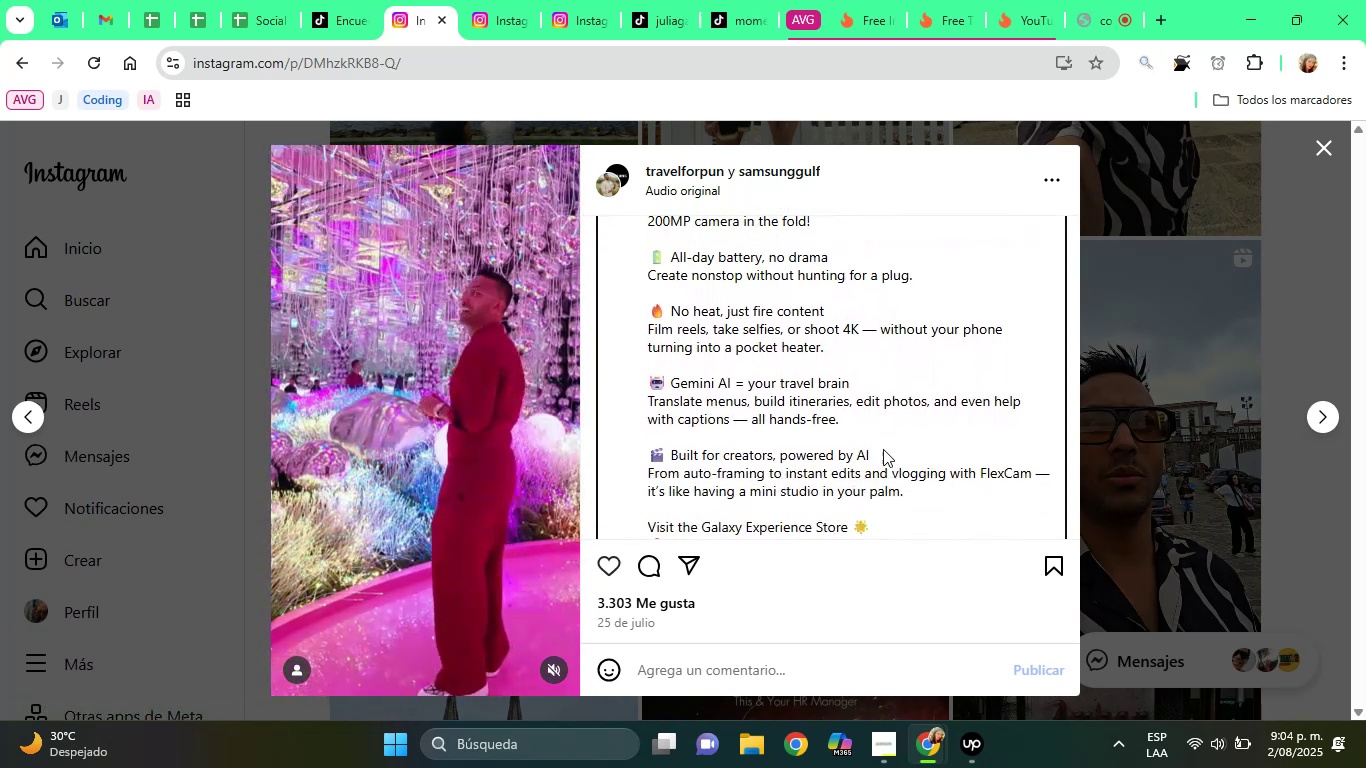 
key(ArrowDown)
 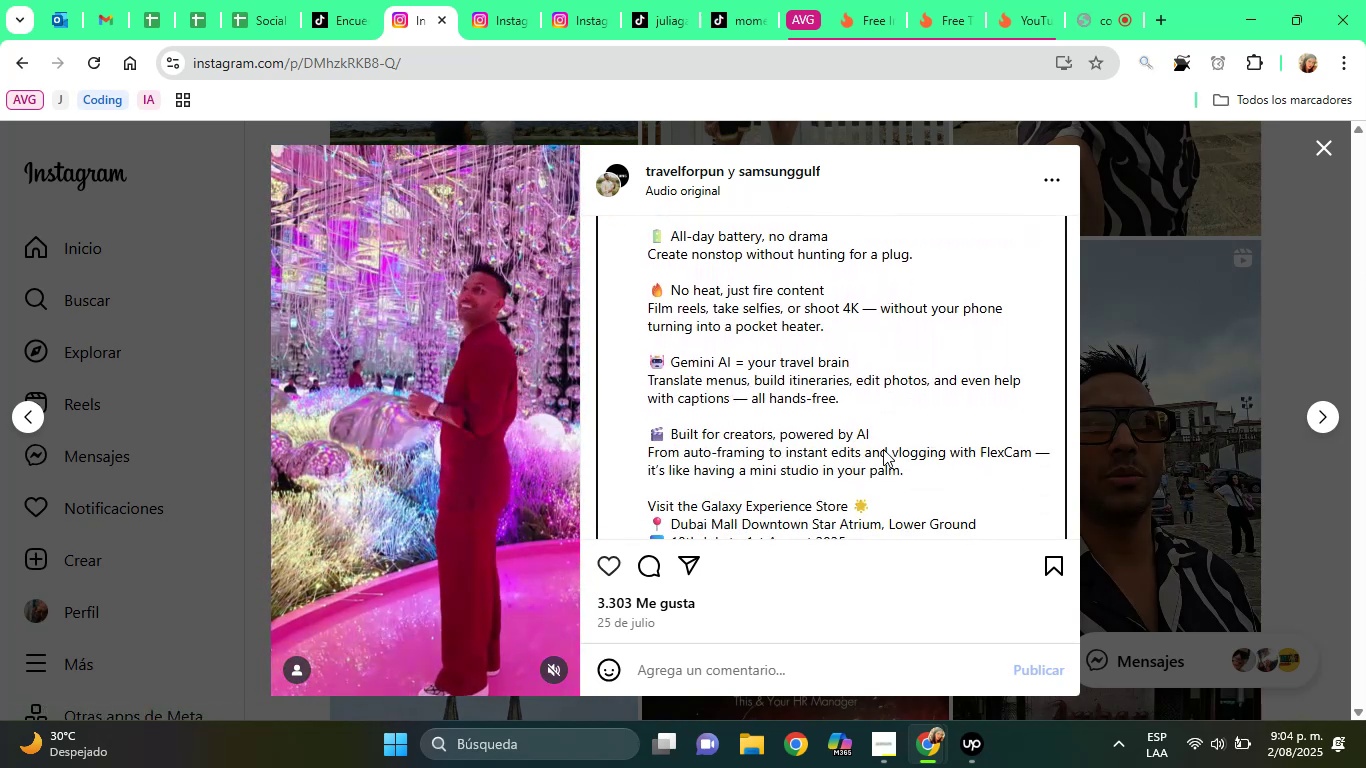 
key(ArrowDown)
 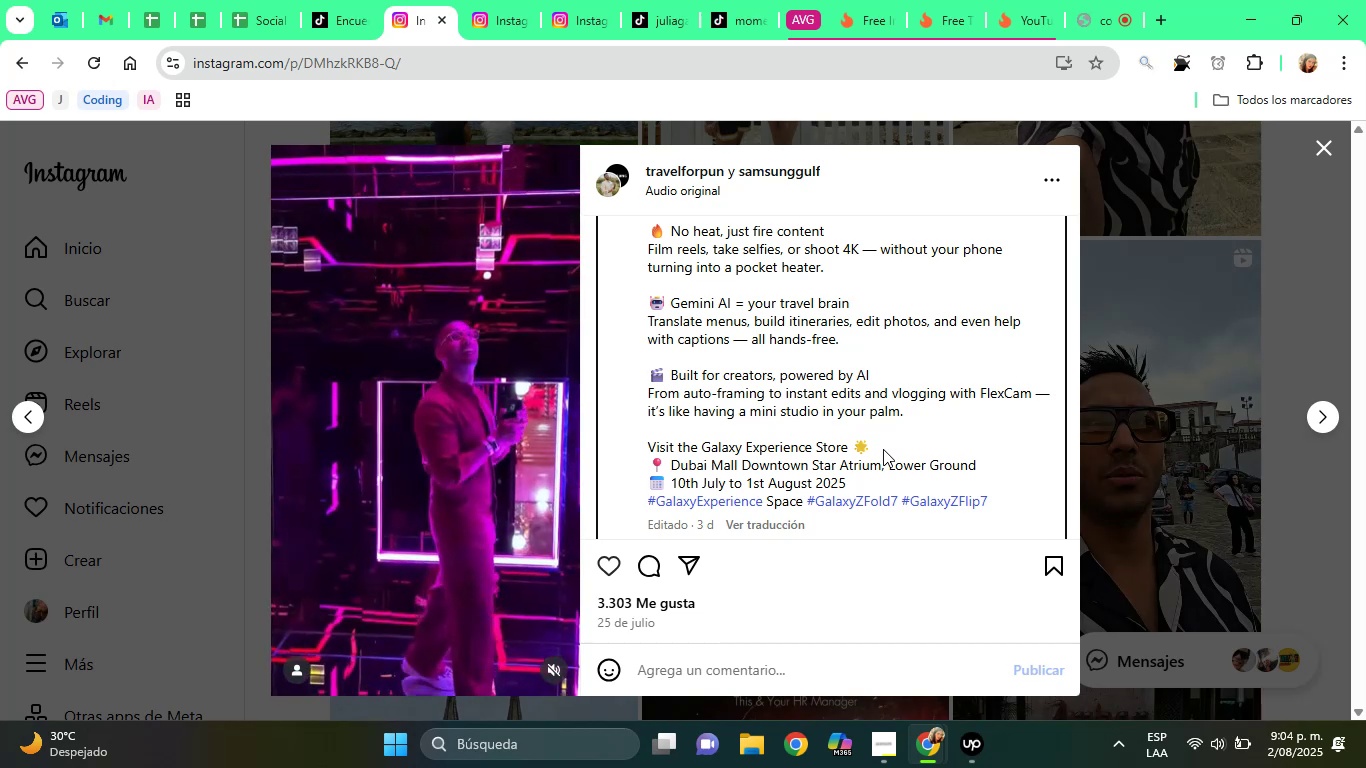 
key(ArrowDown)
 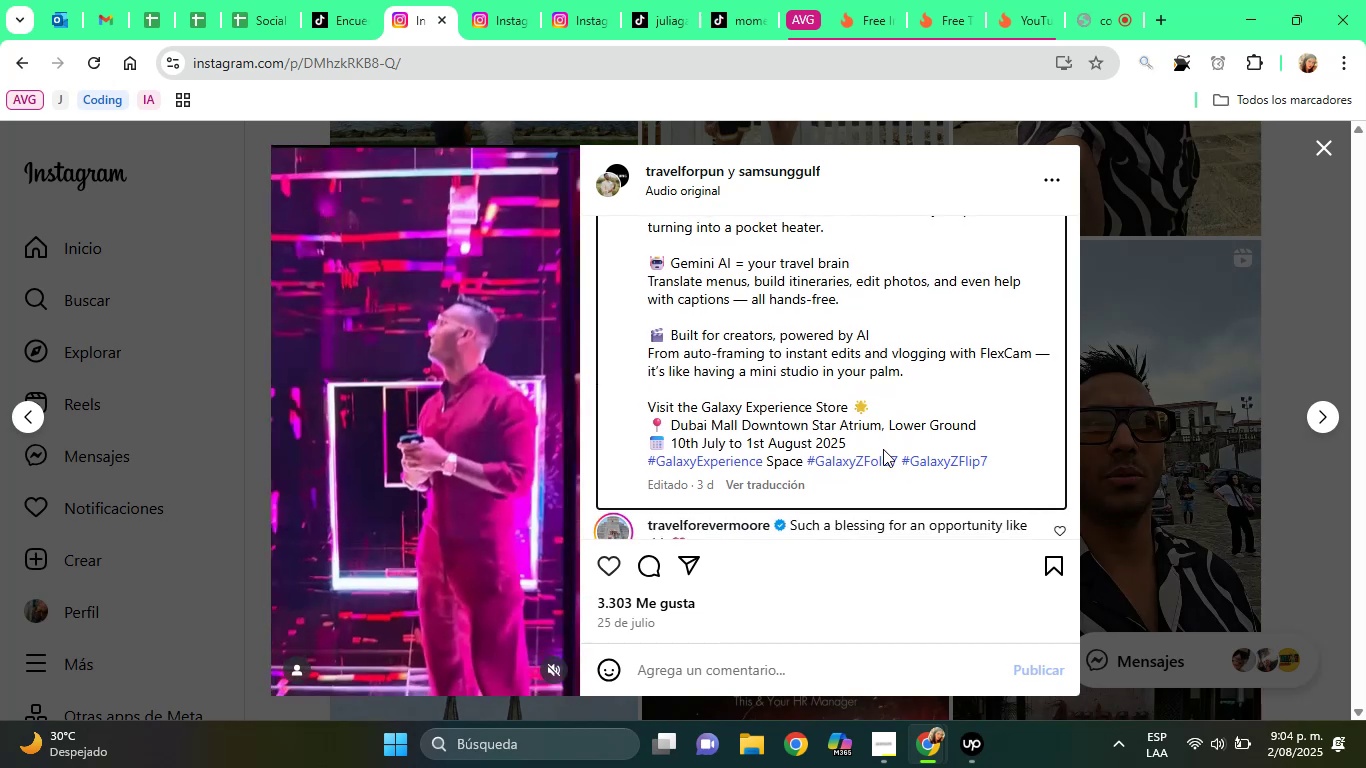 
key(ArrowDown)
 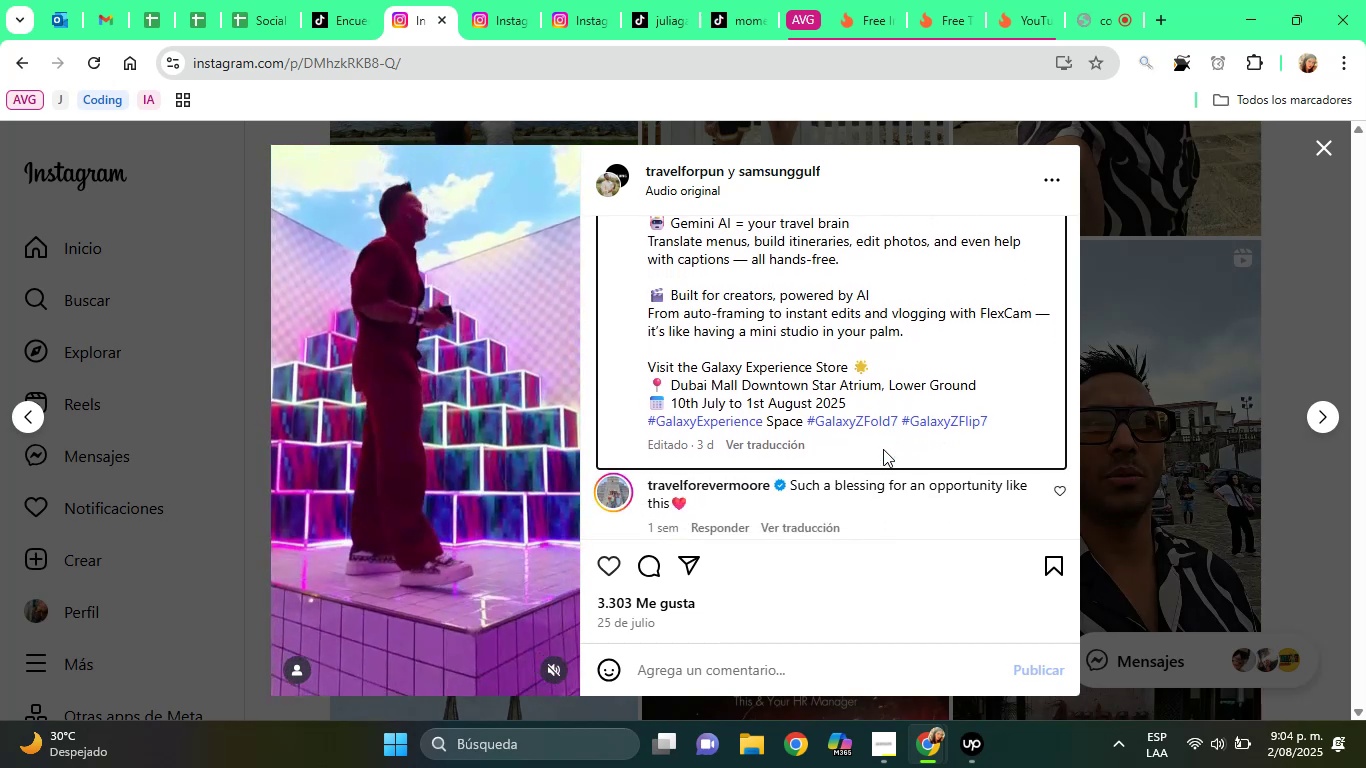 
key(ArrowDown)
 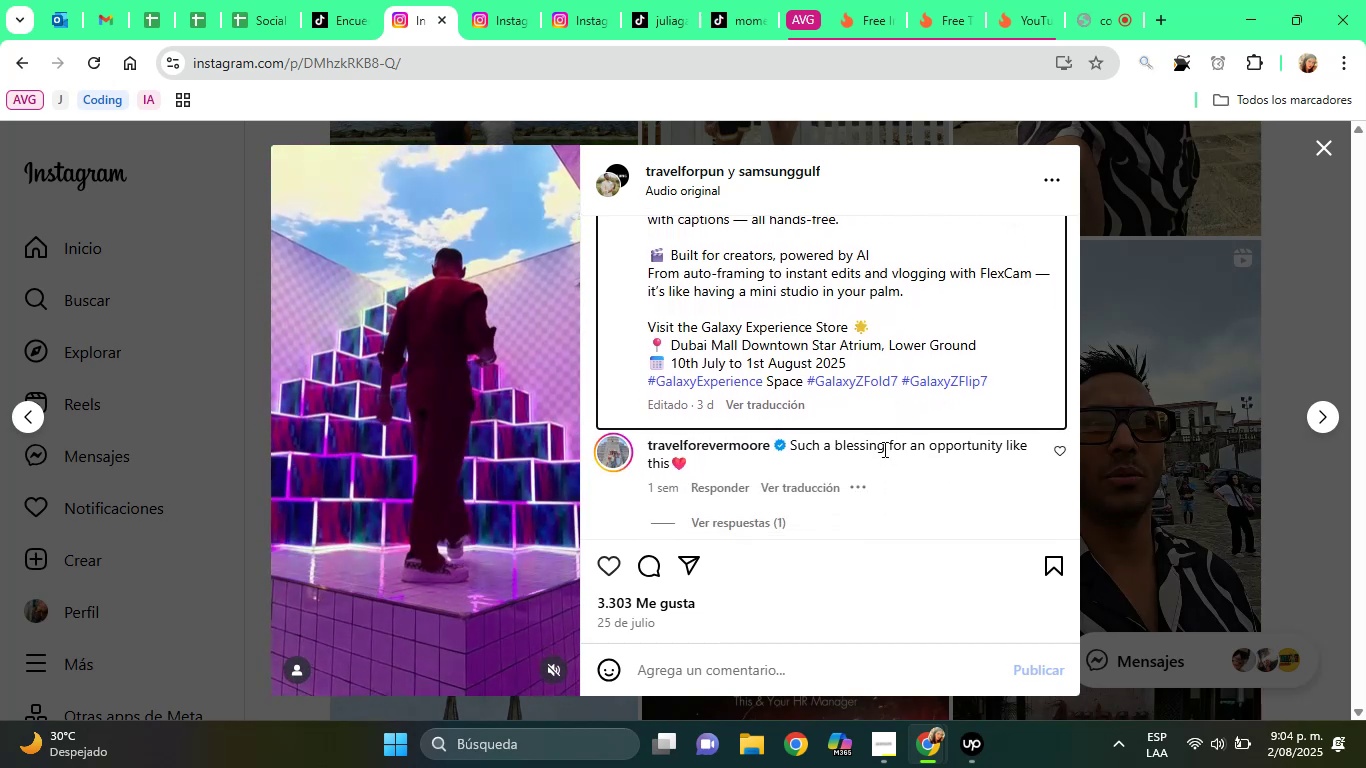 
key(ArrowDown)
 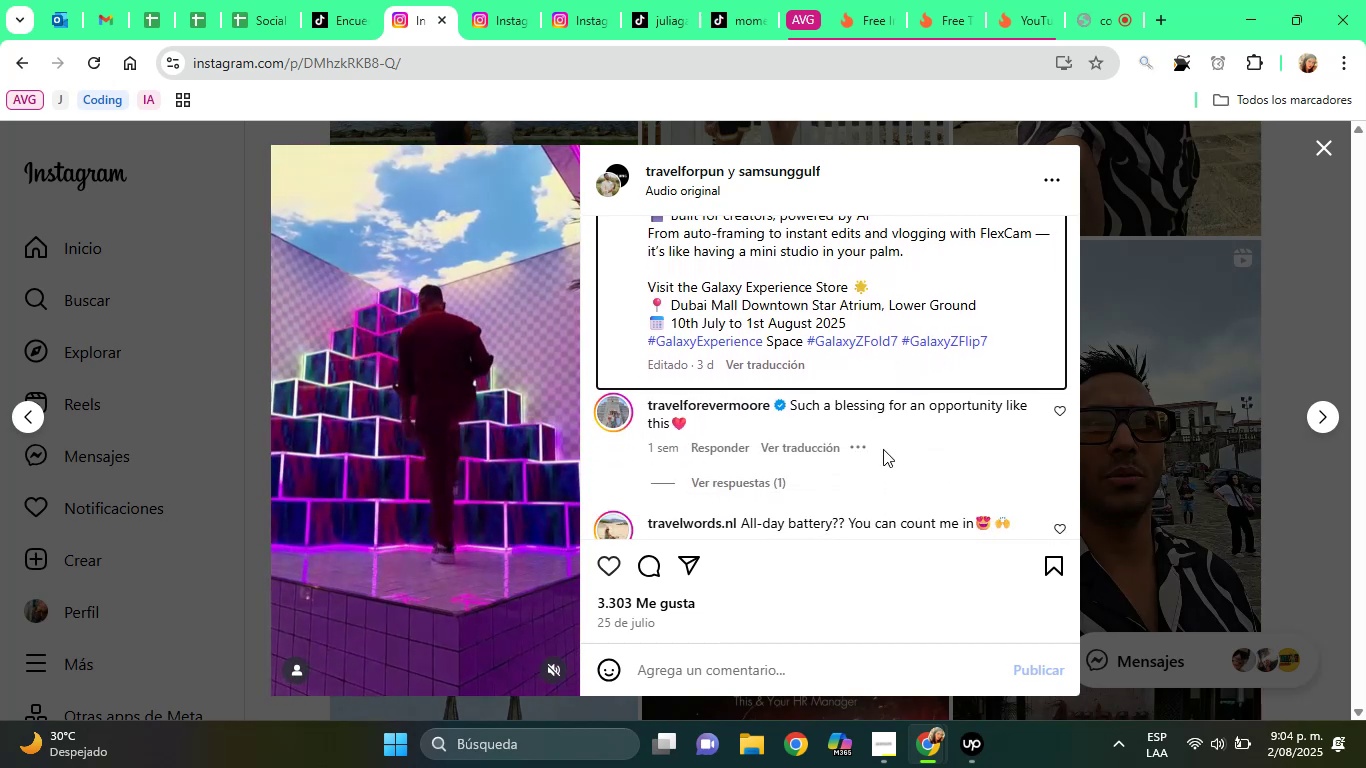 
key(ArrowDown)
 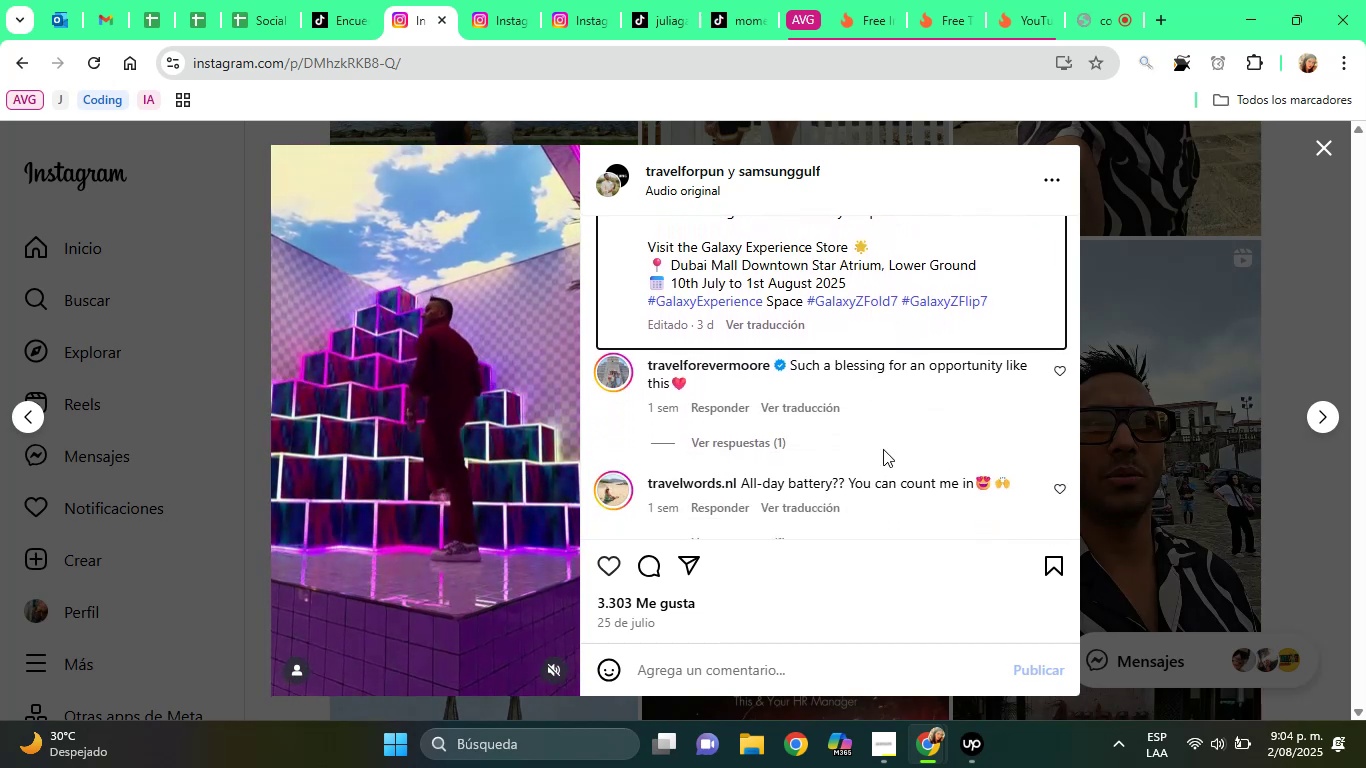 
key(ArrowDown)
 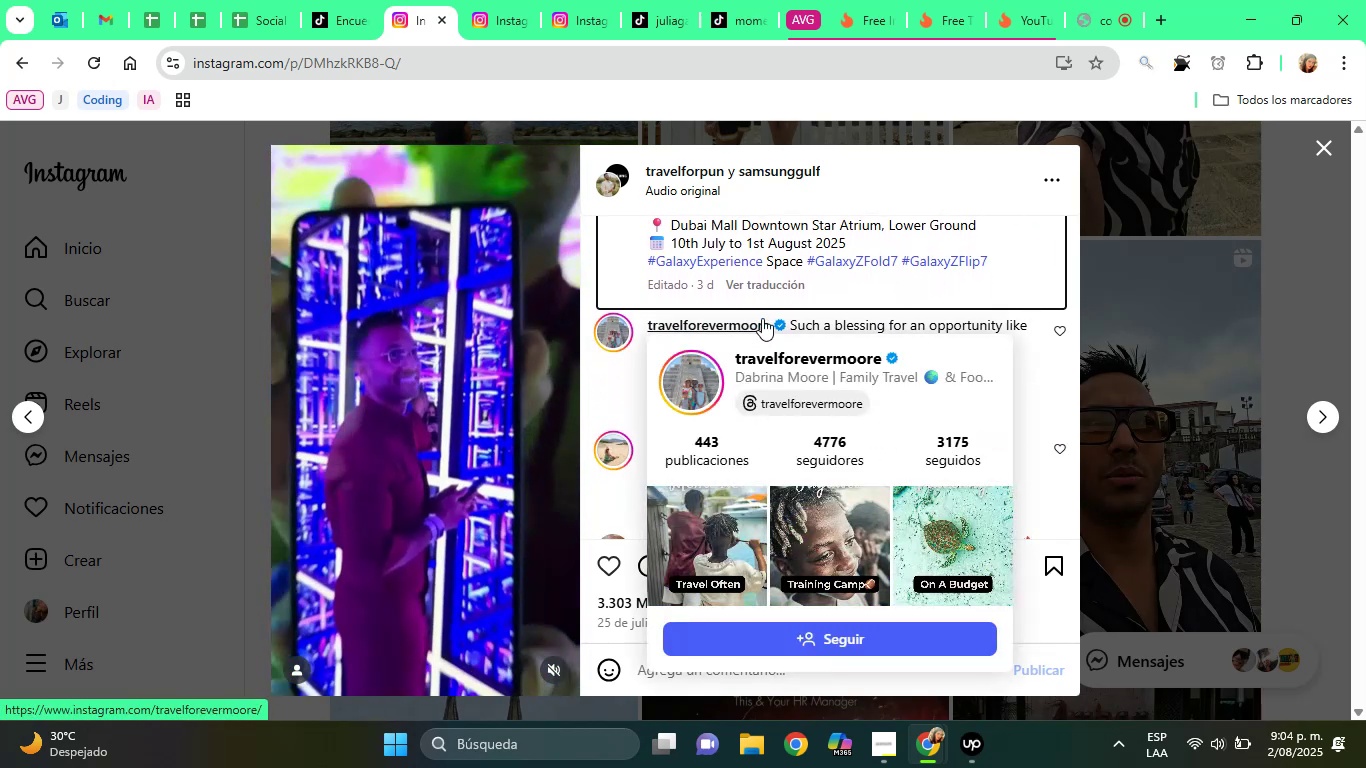 
key(ArrowDown)
 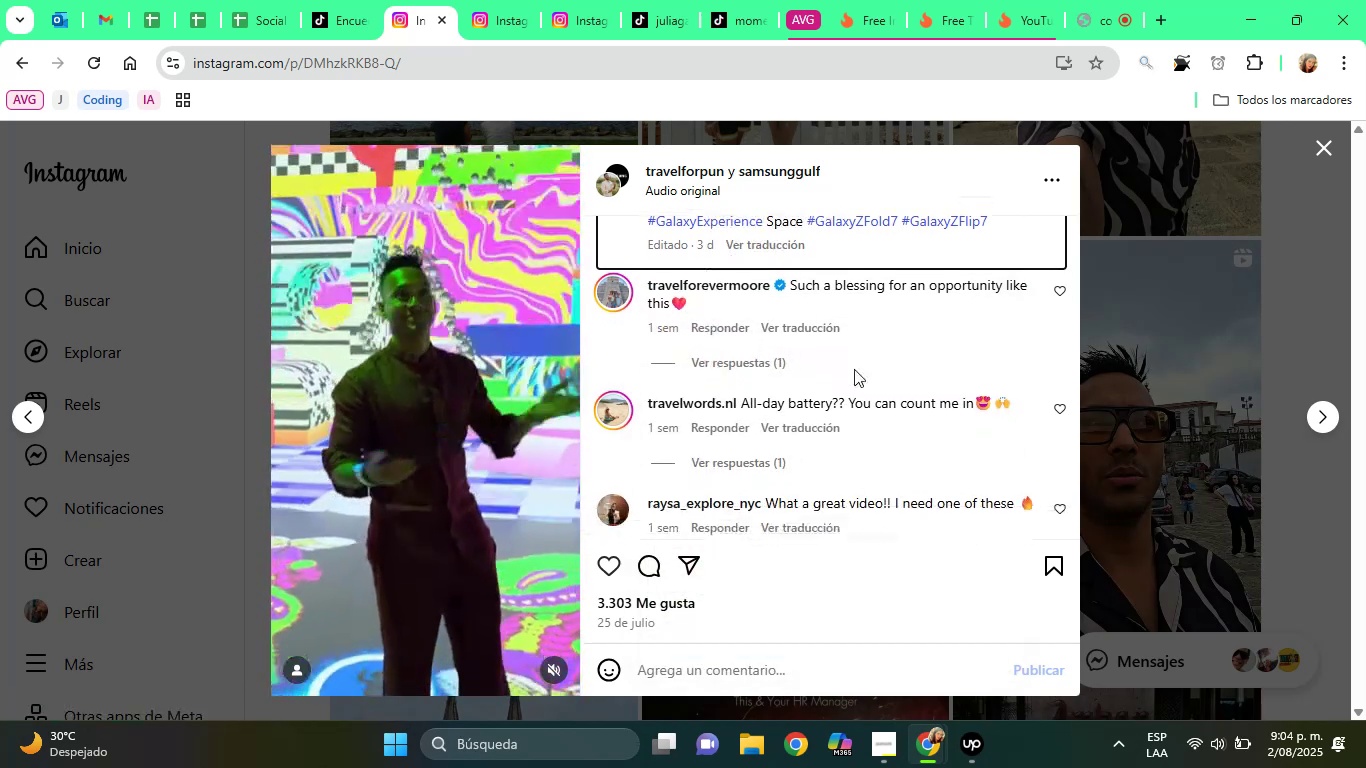 
key(ArrowDown)
 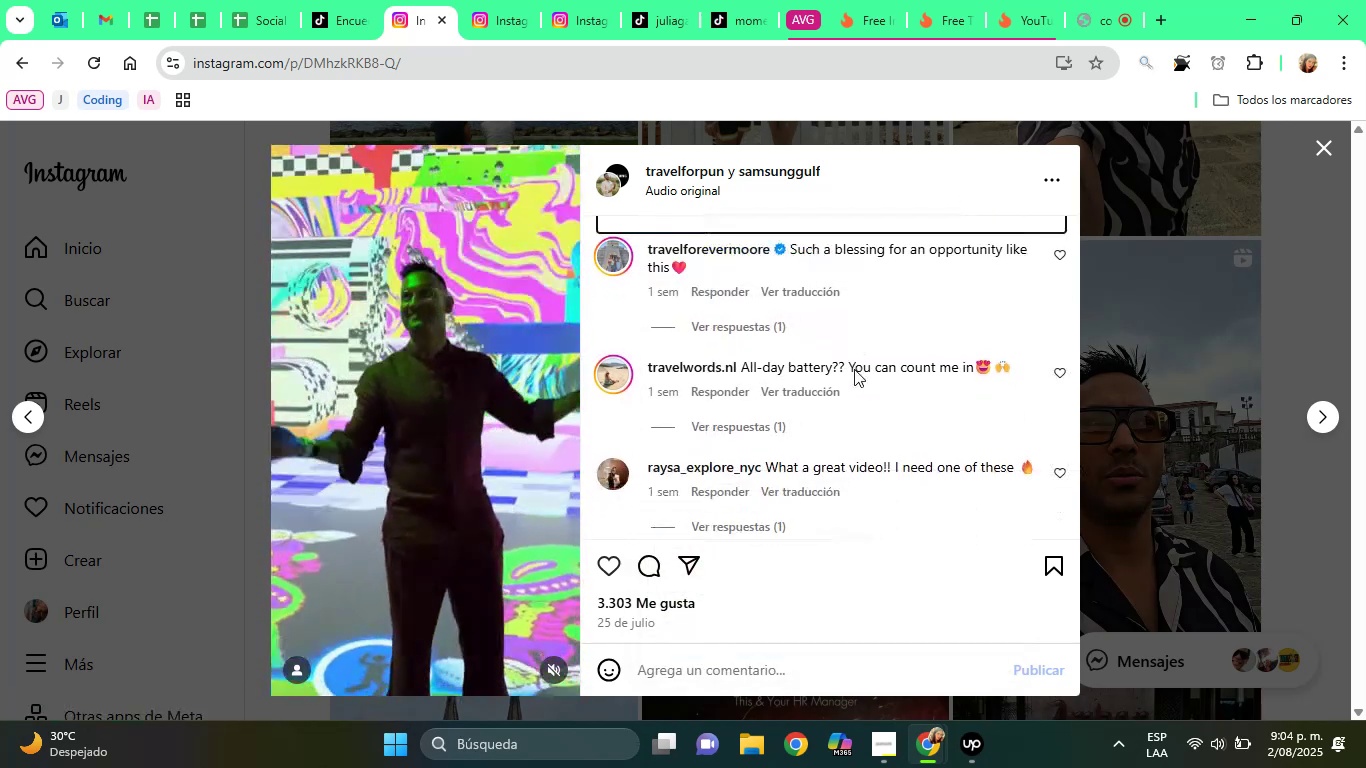 
key(ArrowDown)
 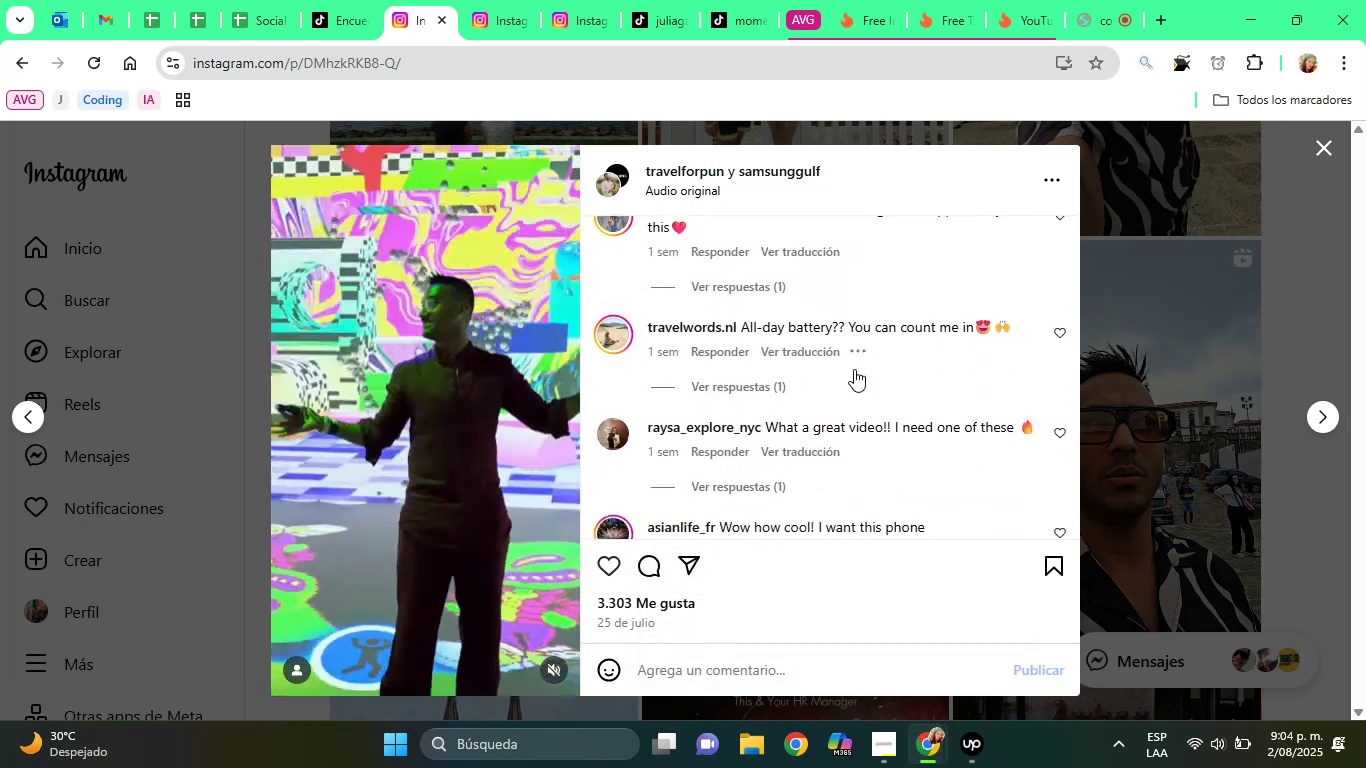 
key(ArrowDown)
 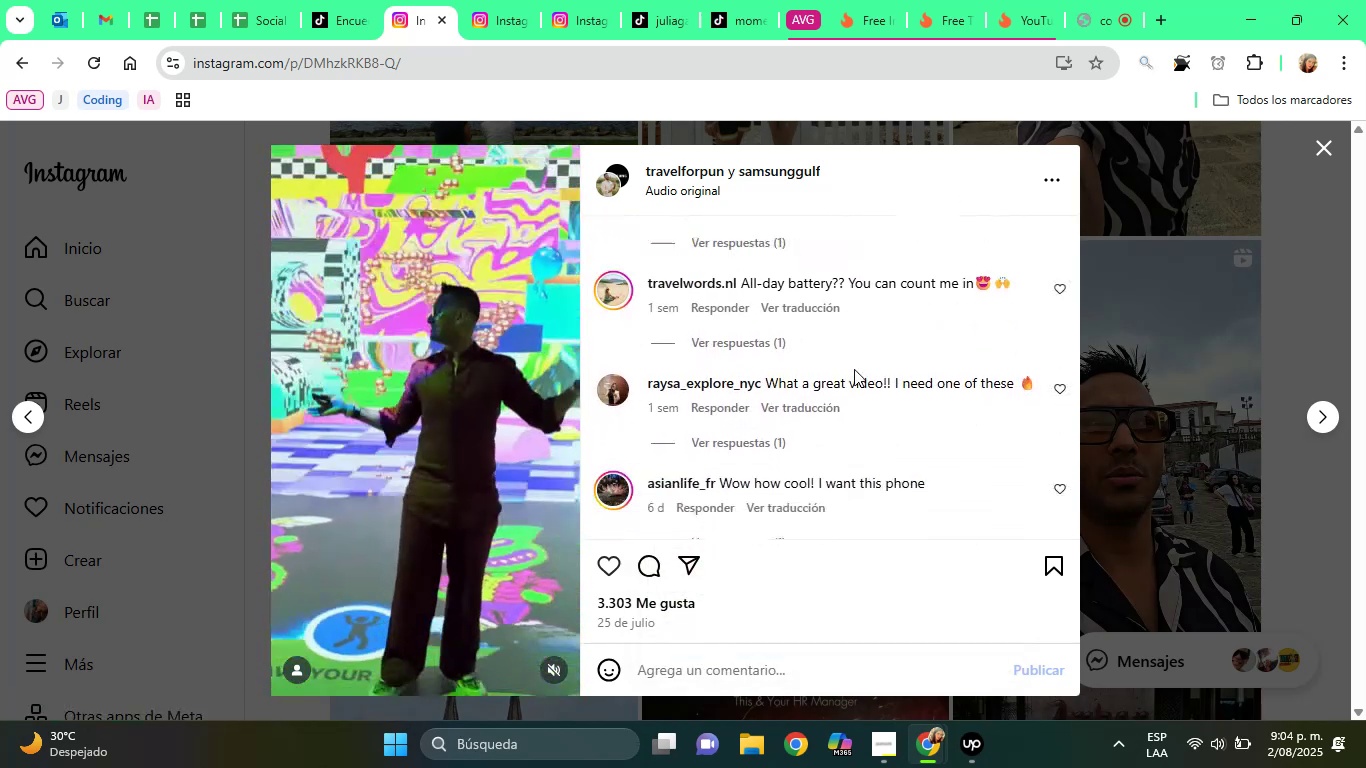 
key(ArrowDown)
 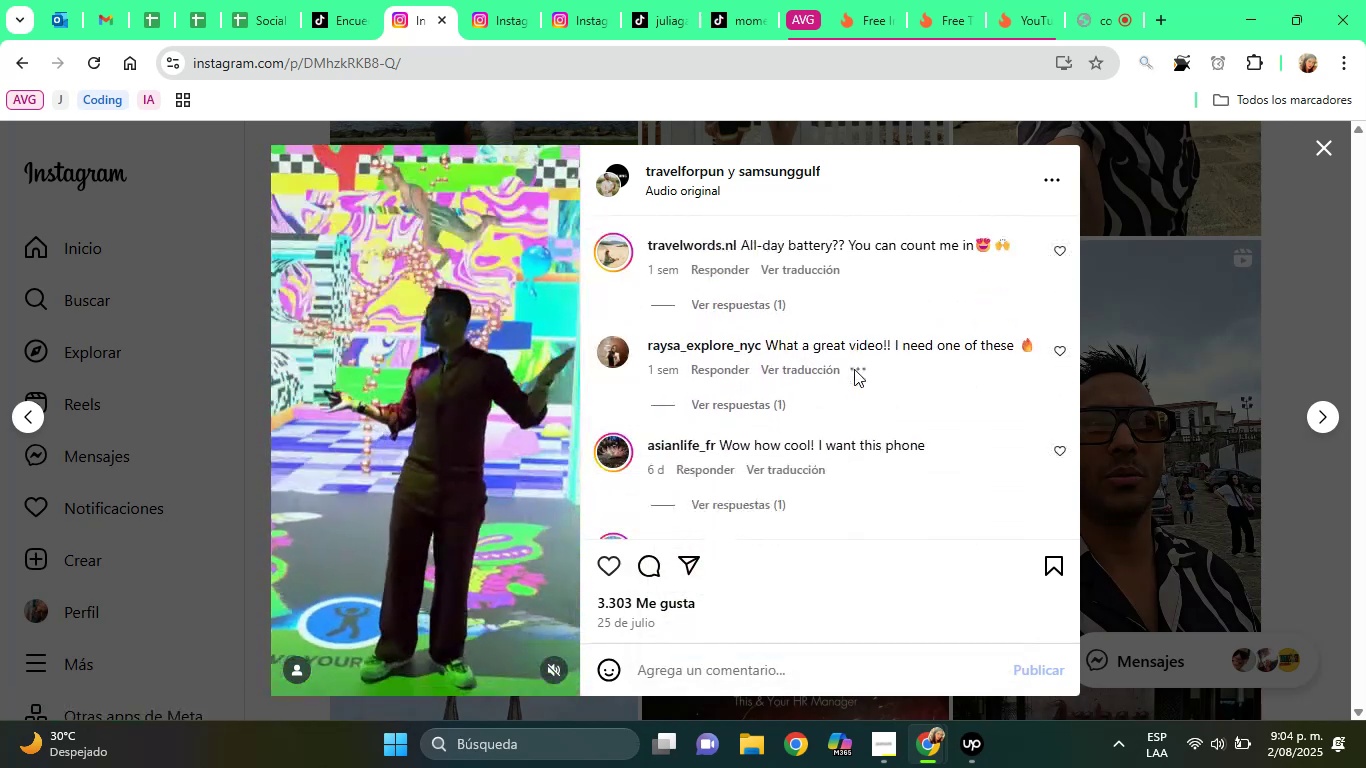 
key(ArrowDown)
 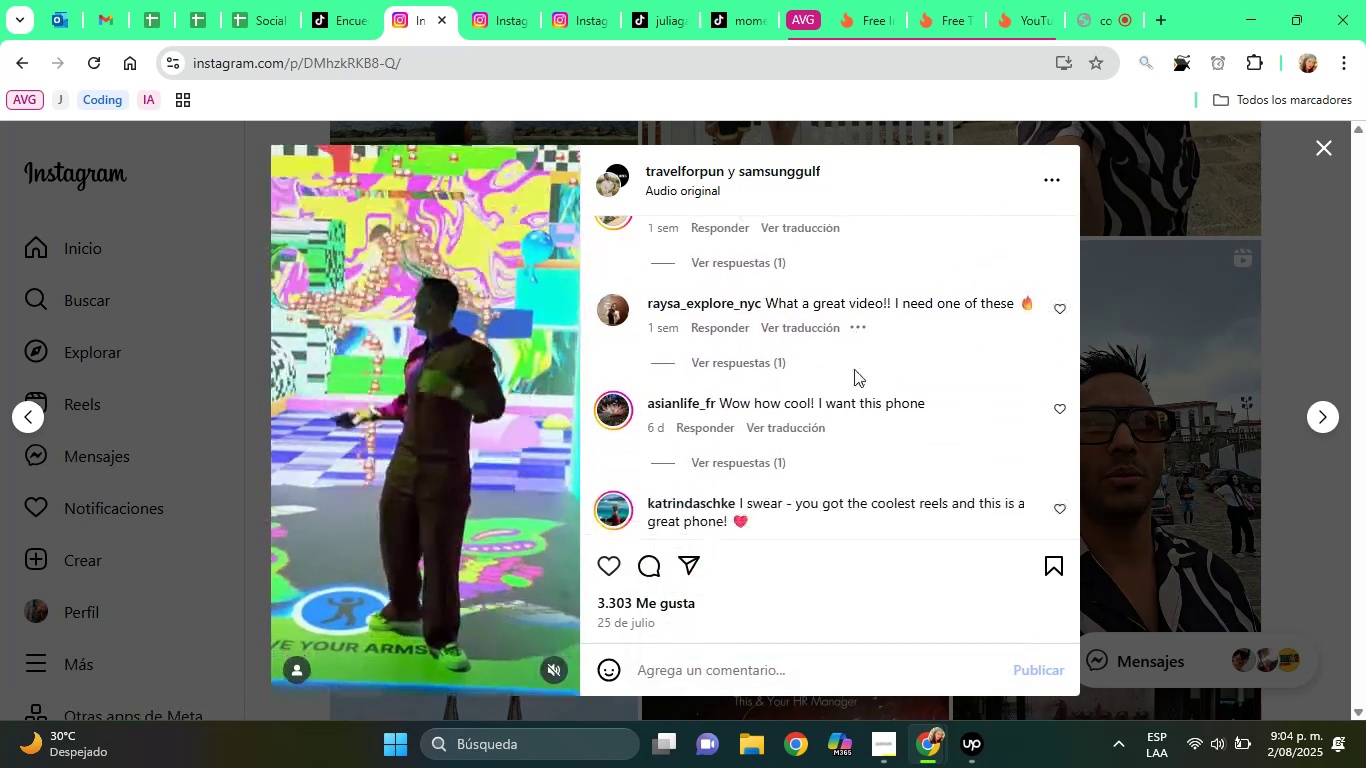 
key(ArrowDown)
 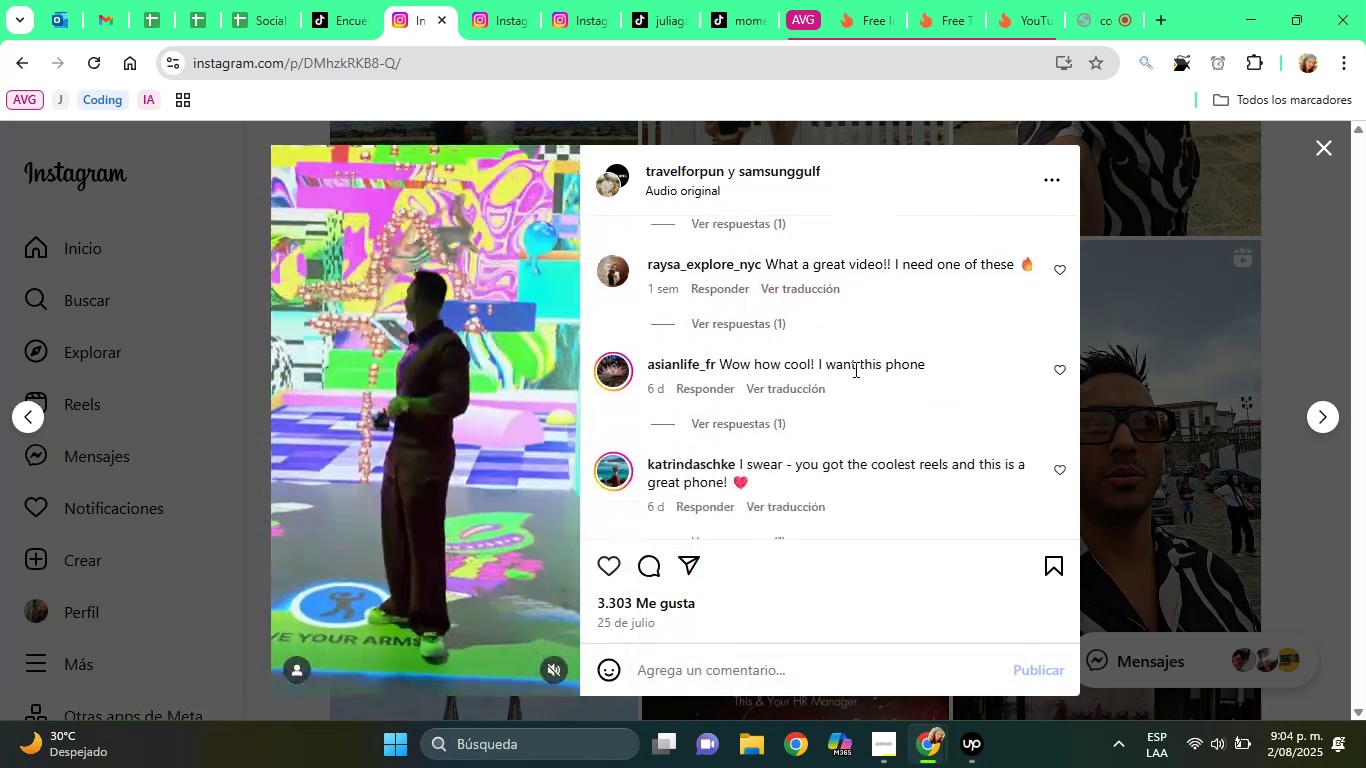 
key(ArrowDown)
 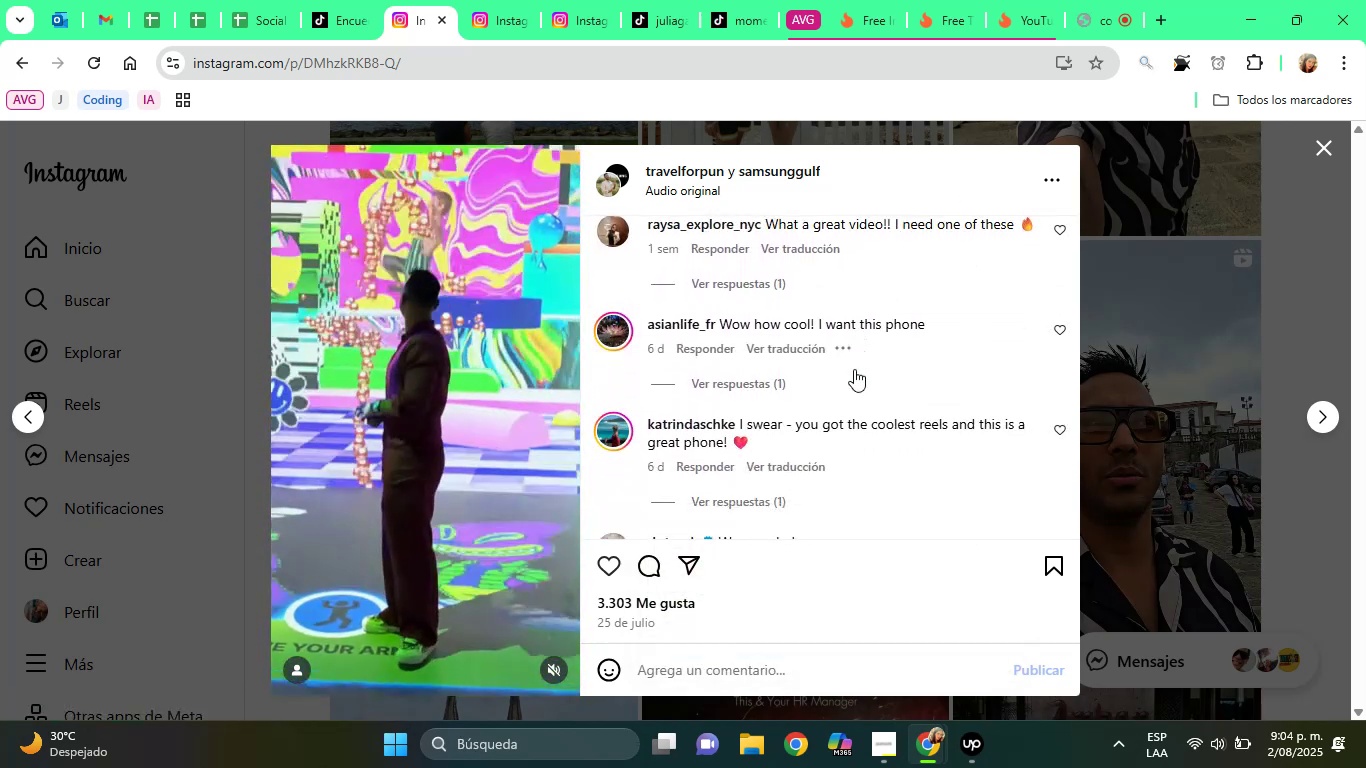 
key(ArrowDown)
 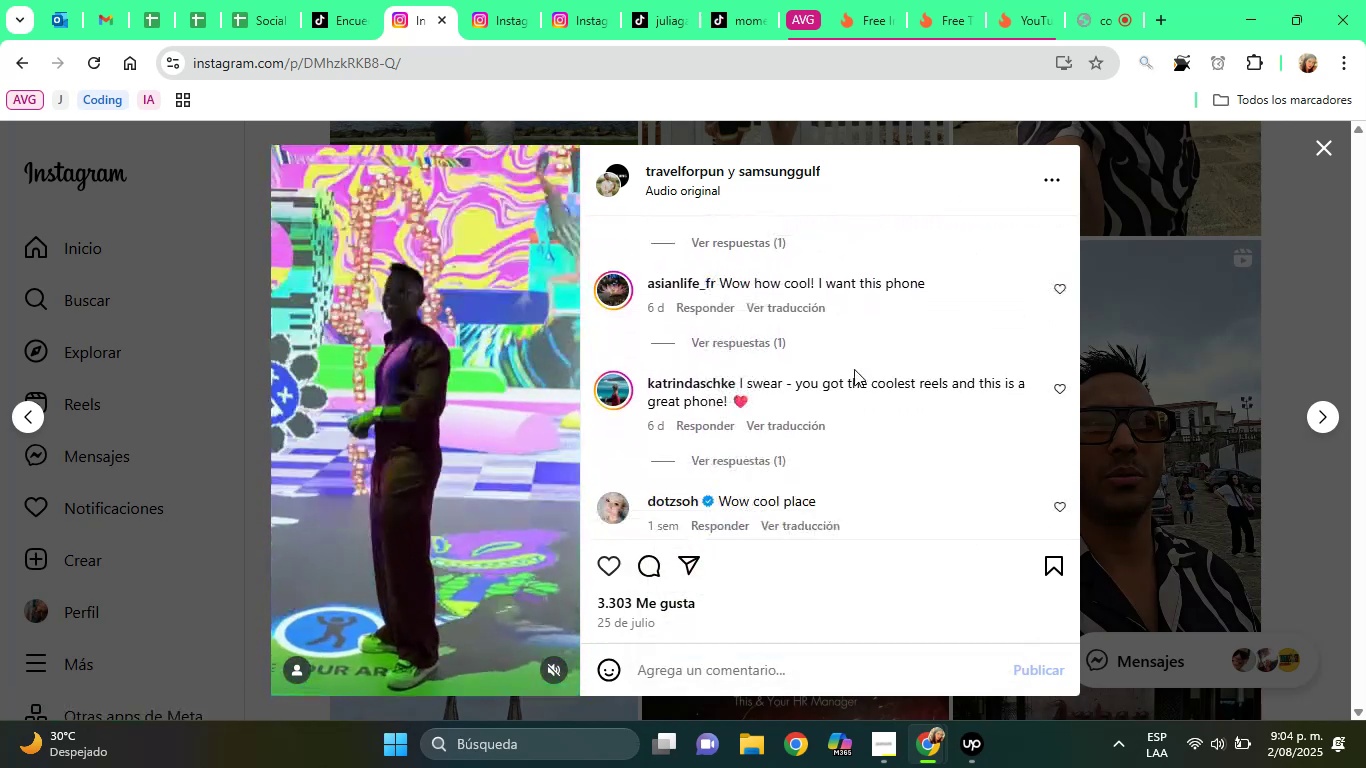 
key(ArrowDown)
 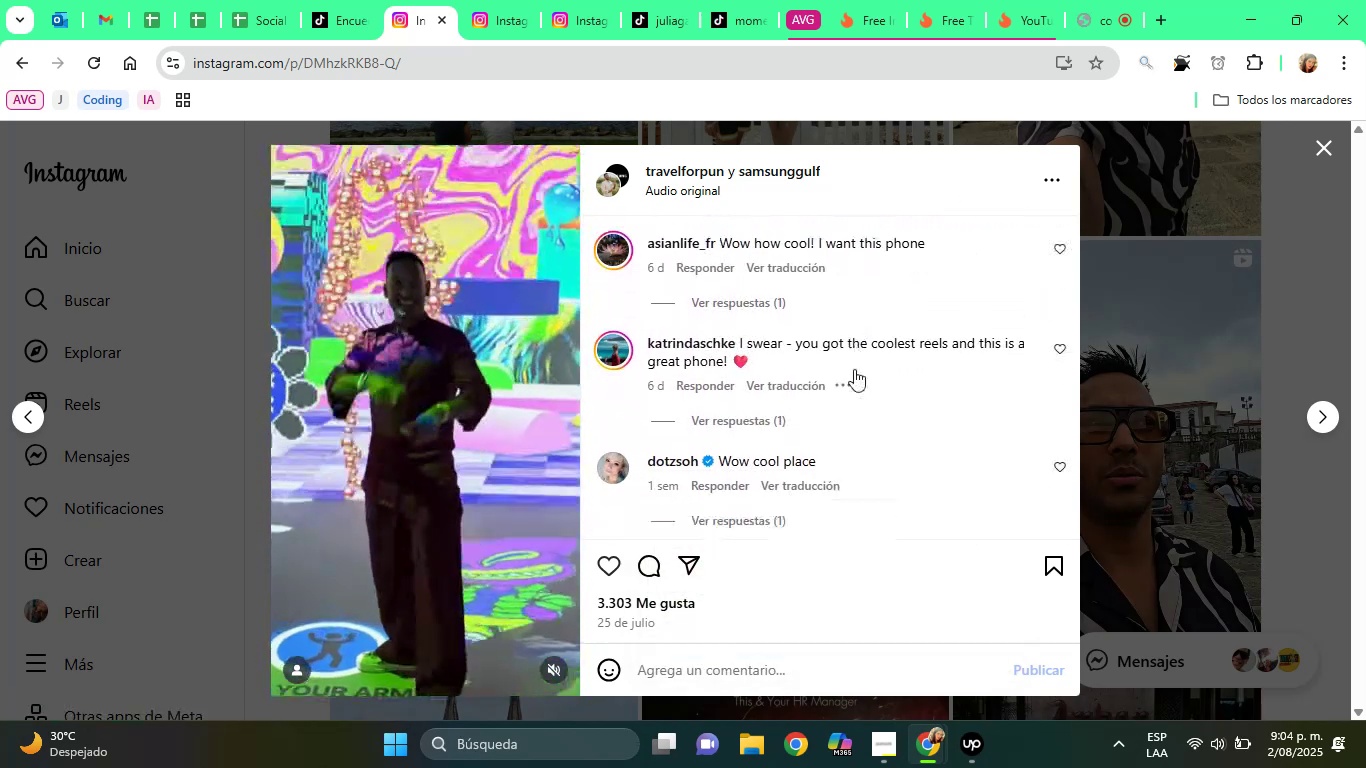 
key(ArrowDown)
 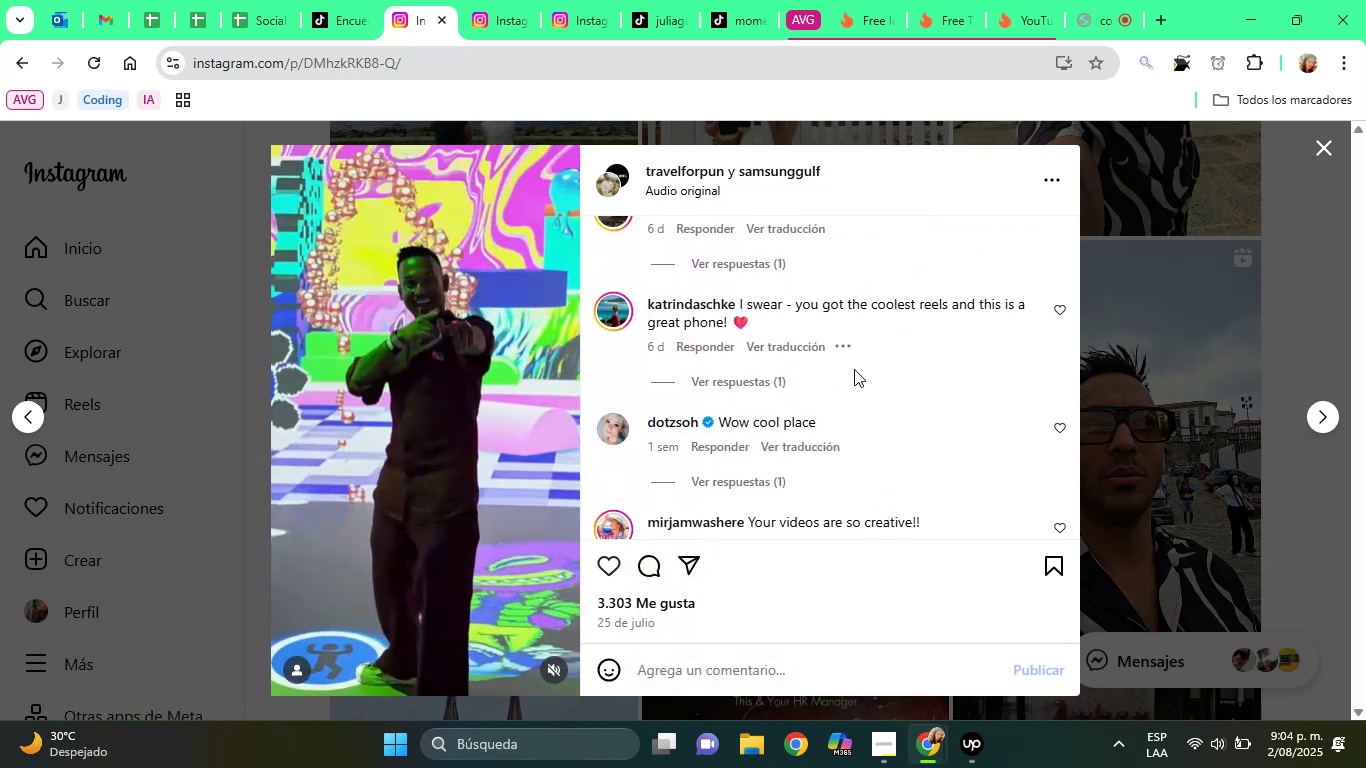 
key(ArrowDown)
 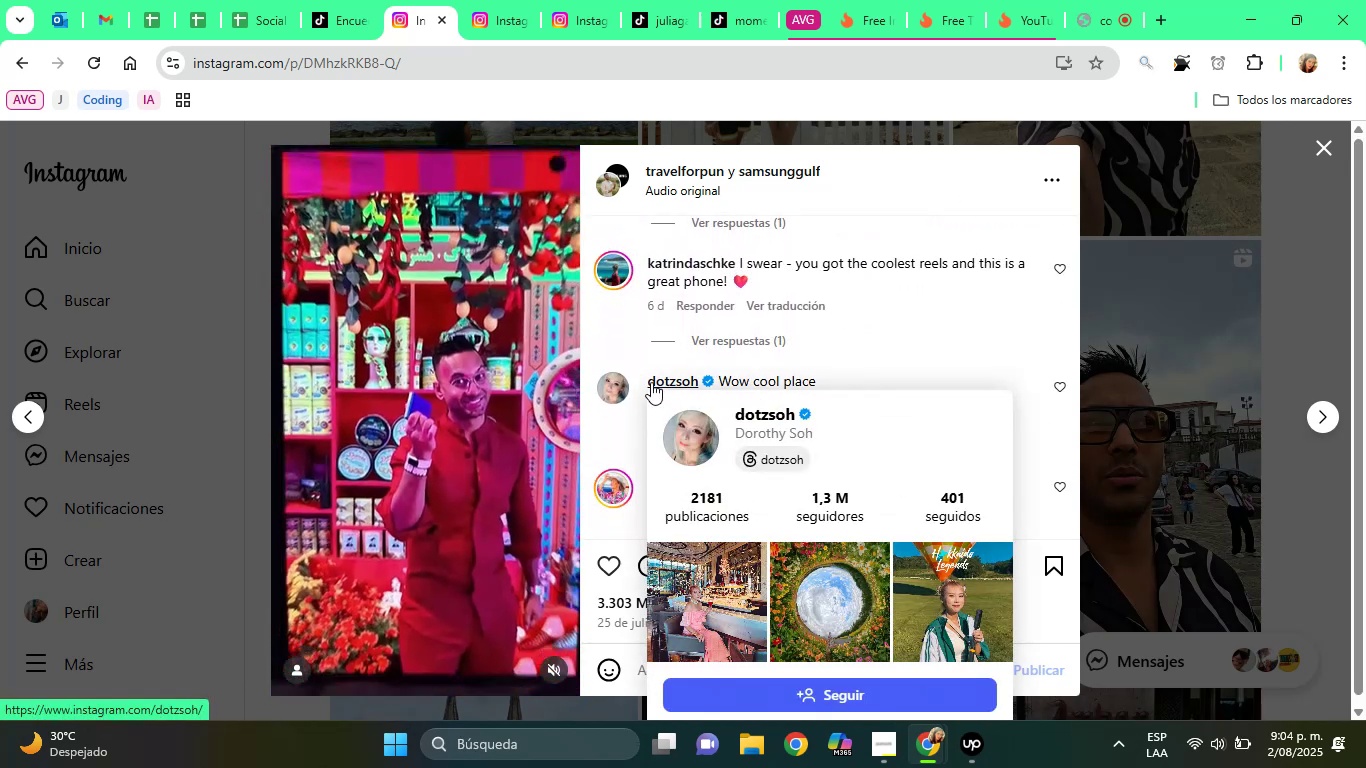 
right_click([652, 382])
 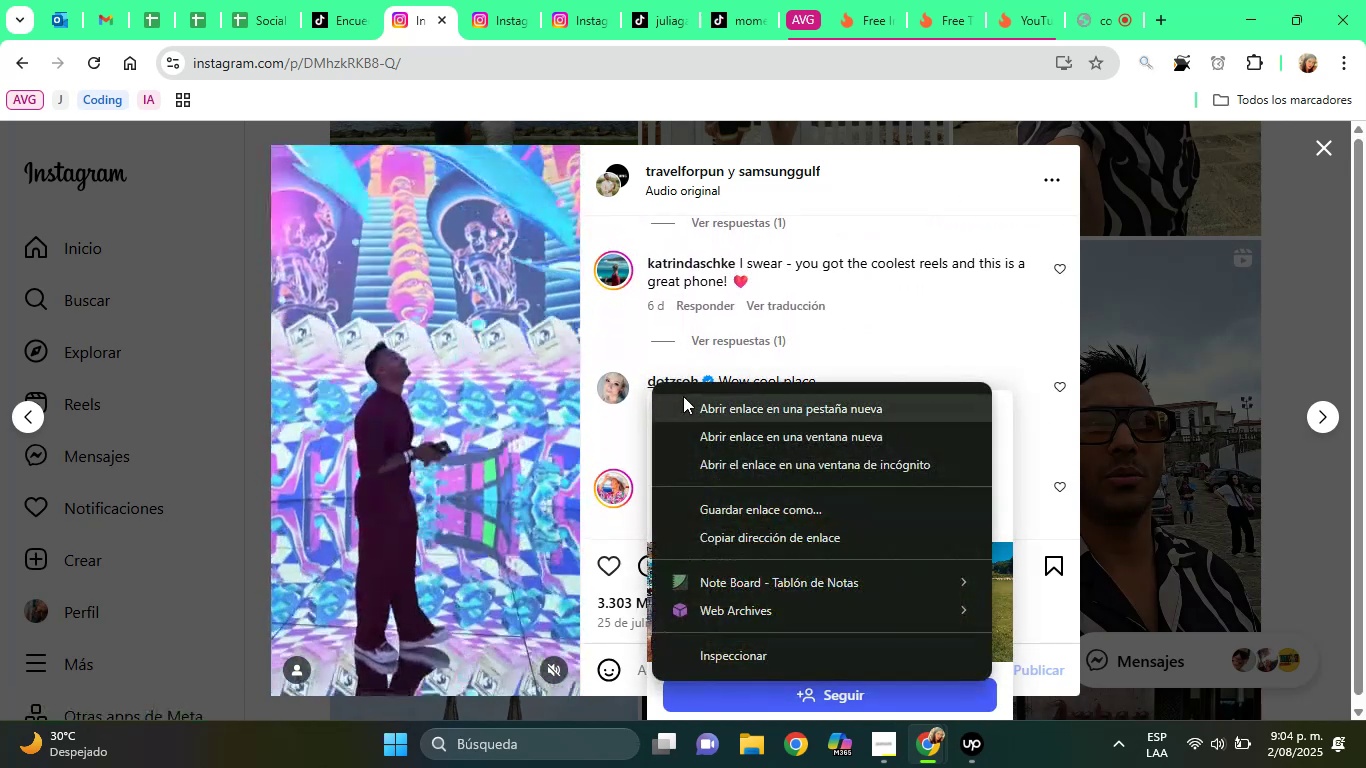 
left_click([683, 396])
 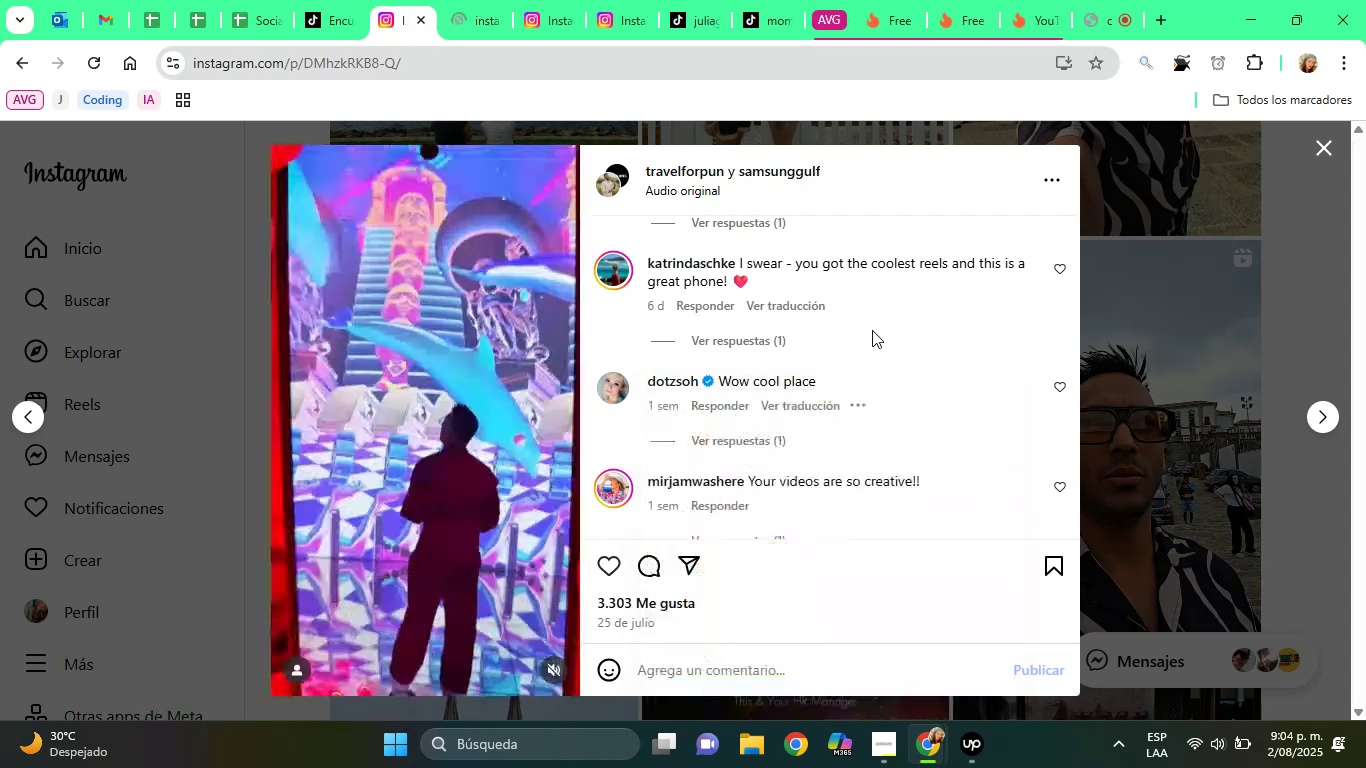 
key(ArrowDown)
 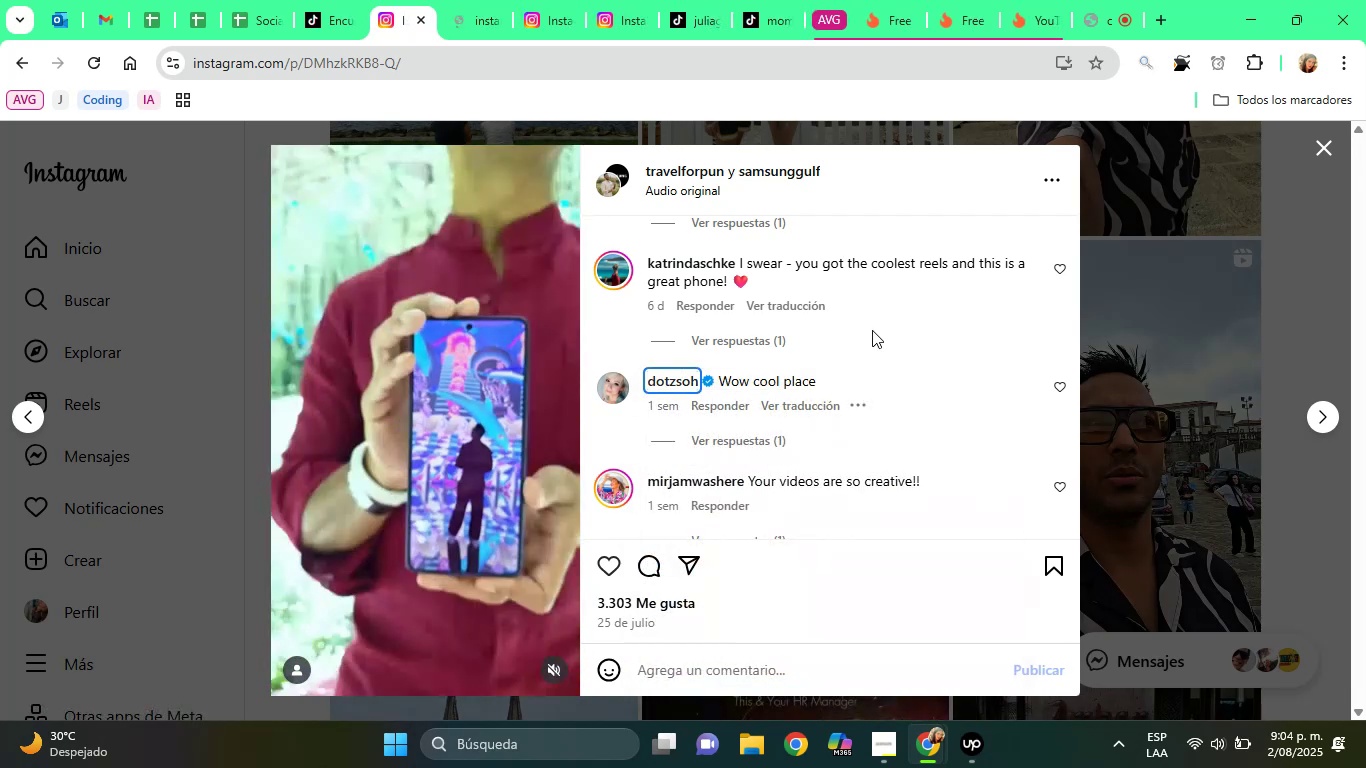 
key(ArrowDown)
 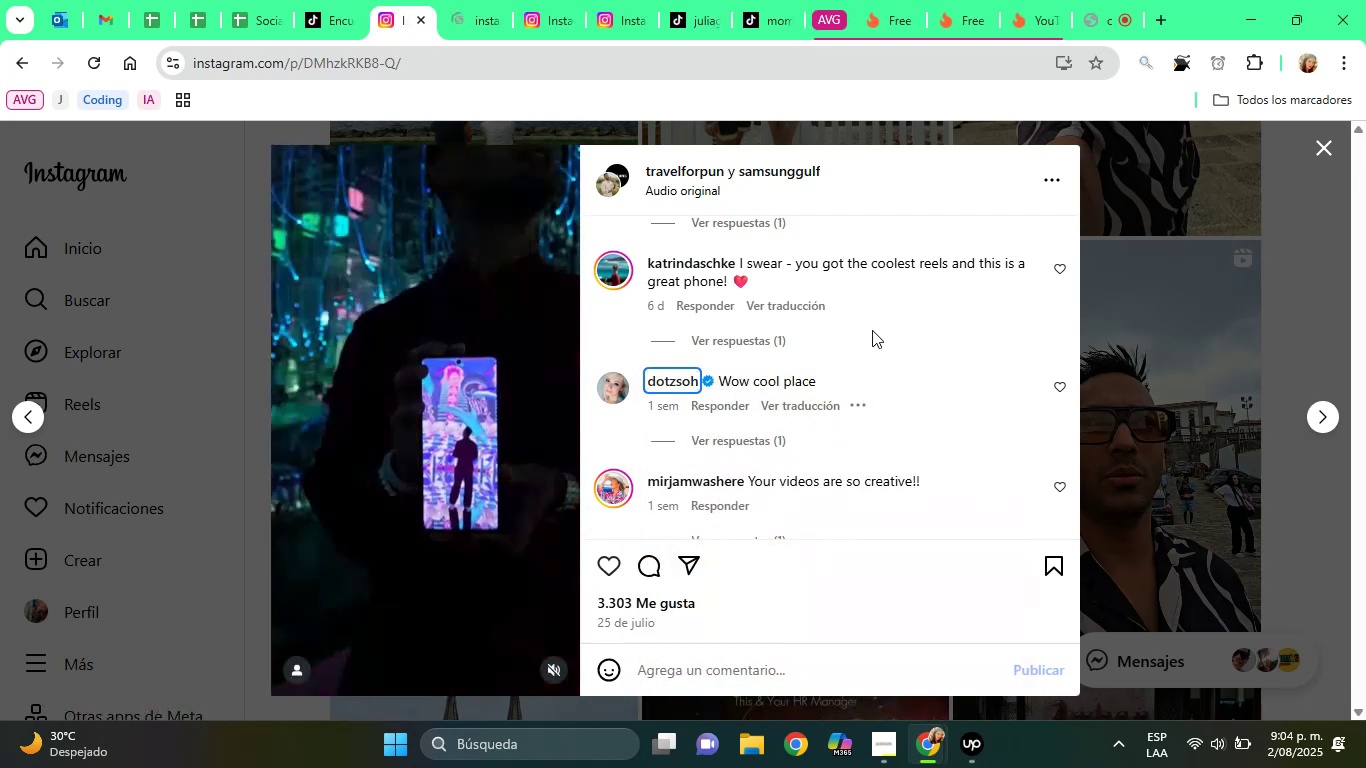 
key(ArrowDown)
 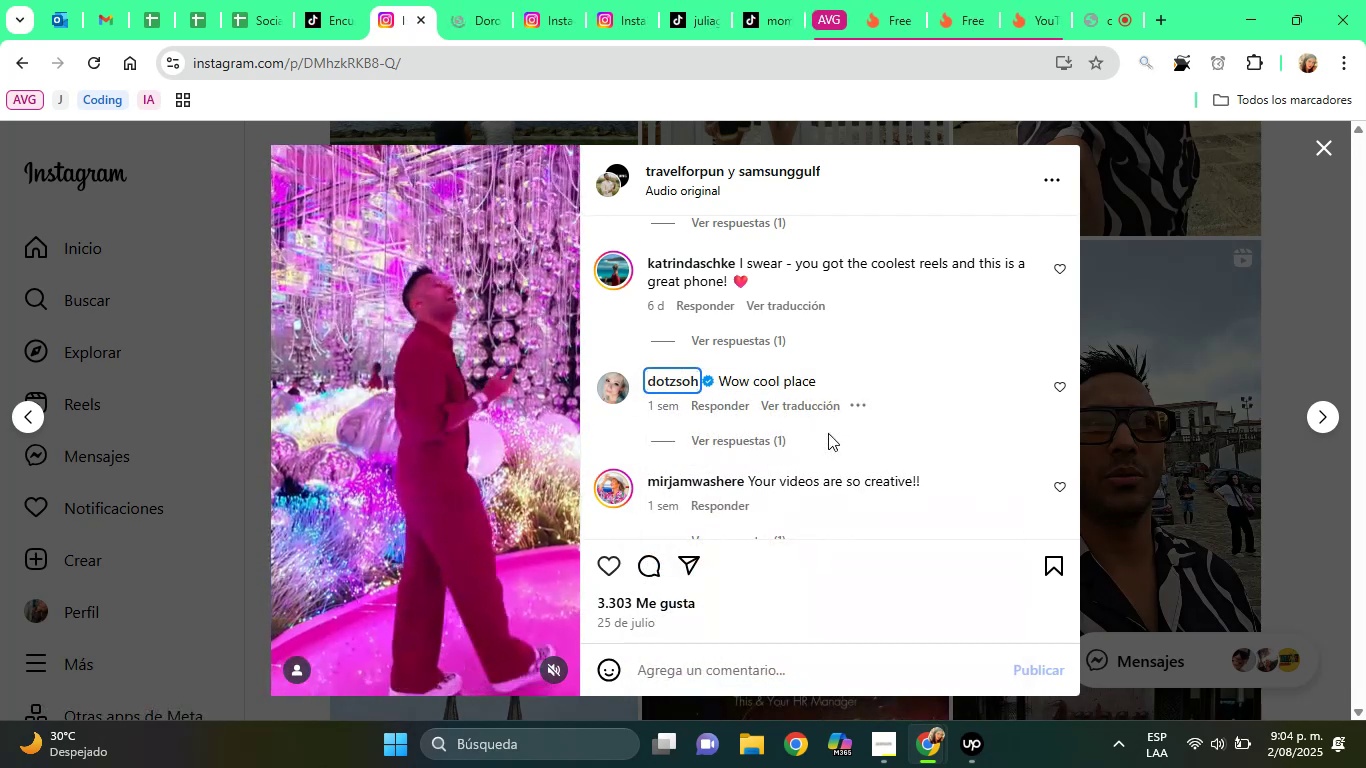 
left_click([830, 433])
 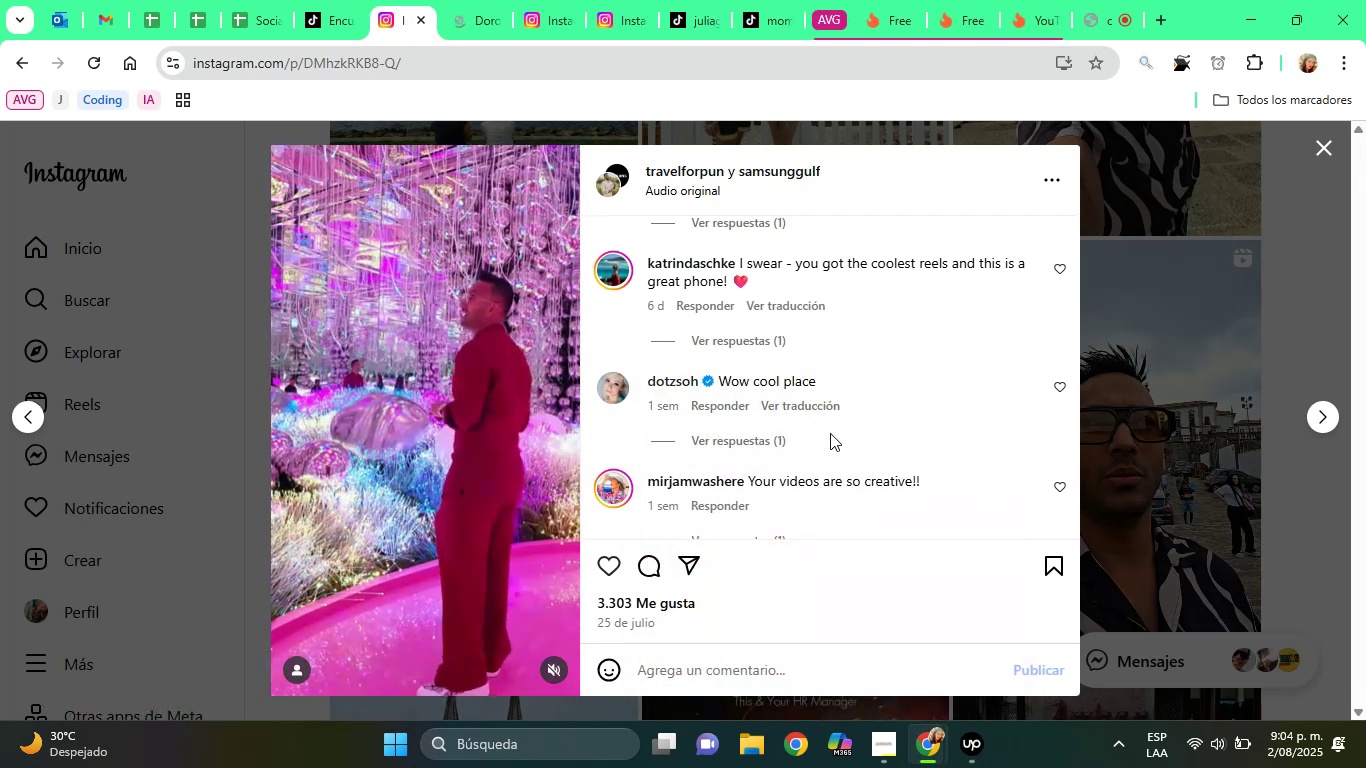 
key(ArrowDown)
 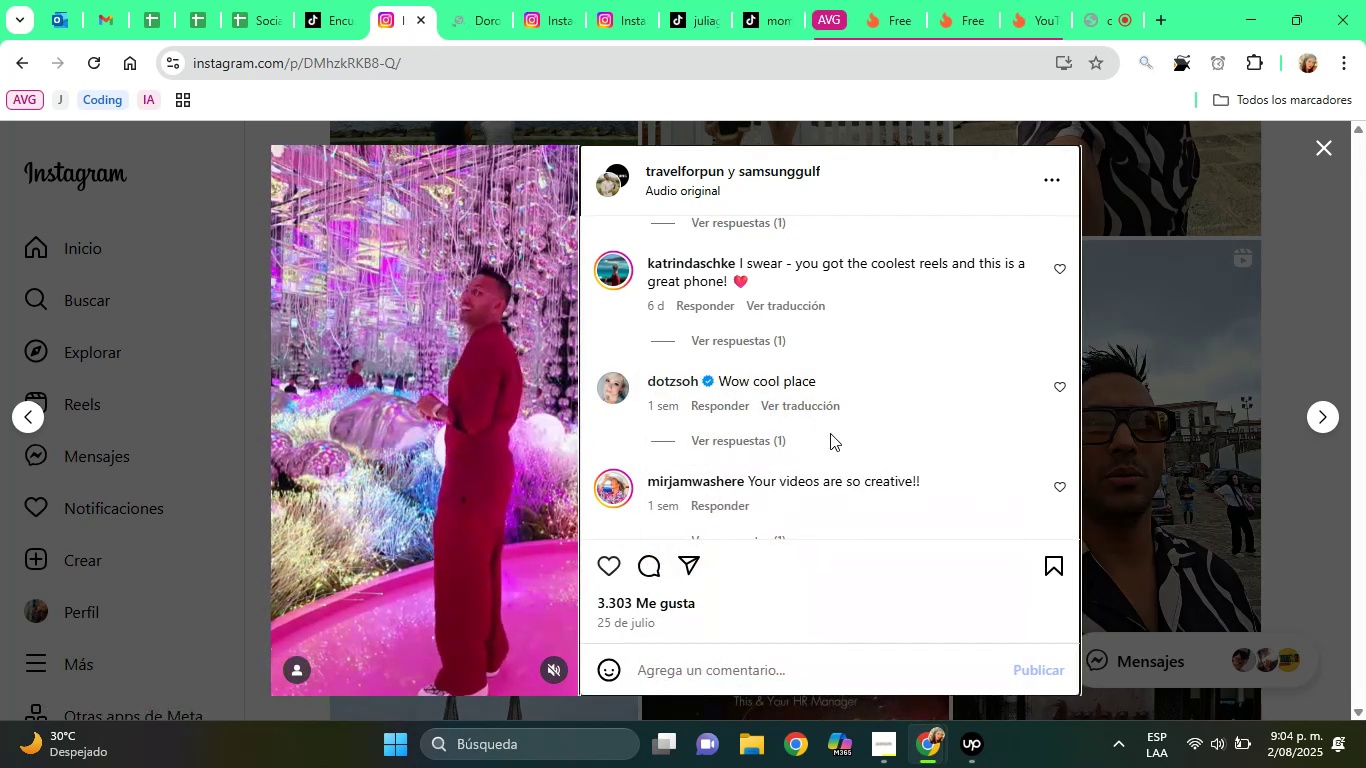 
key(ArrowDown)
 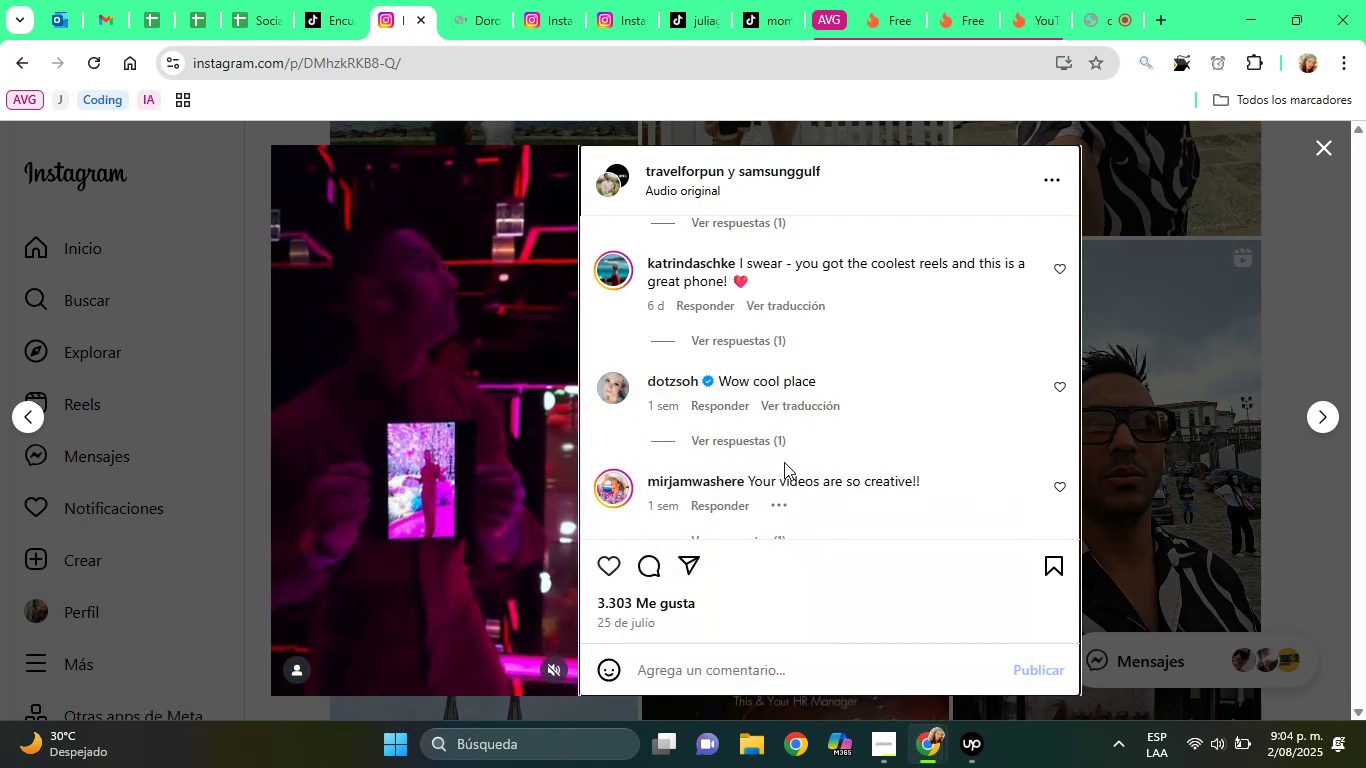 
left_click([784, 462])
 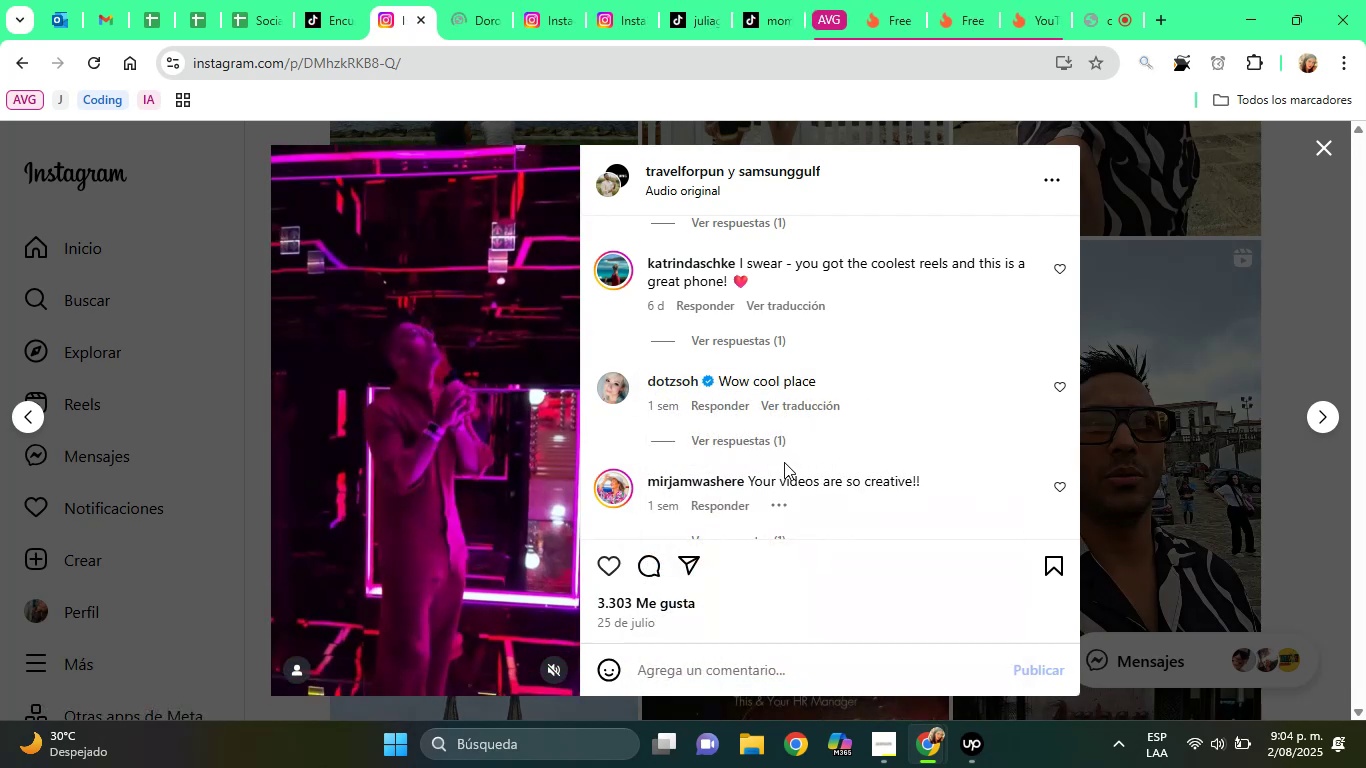 
key(ArrowDown)
 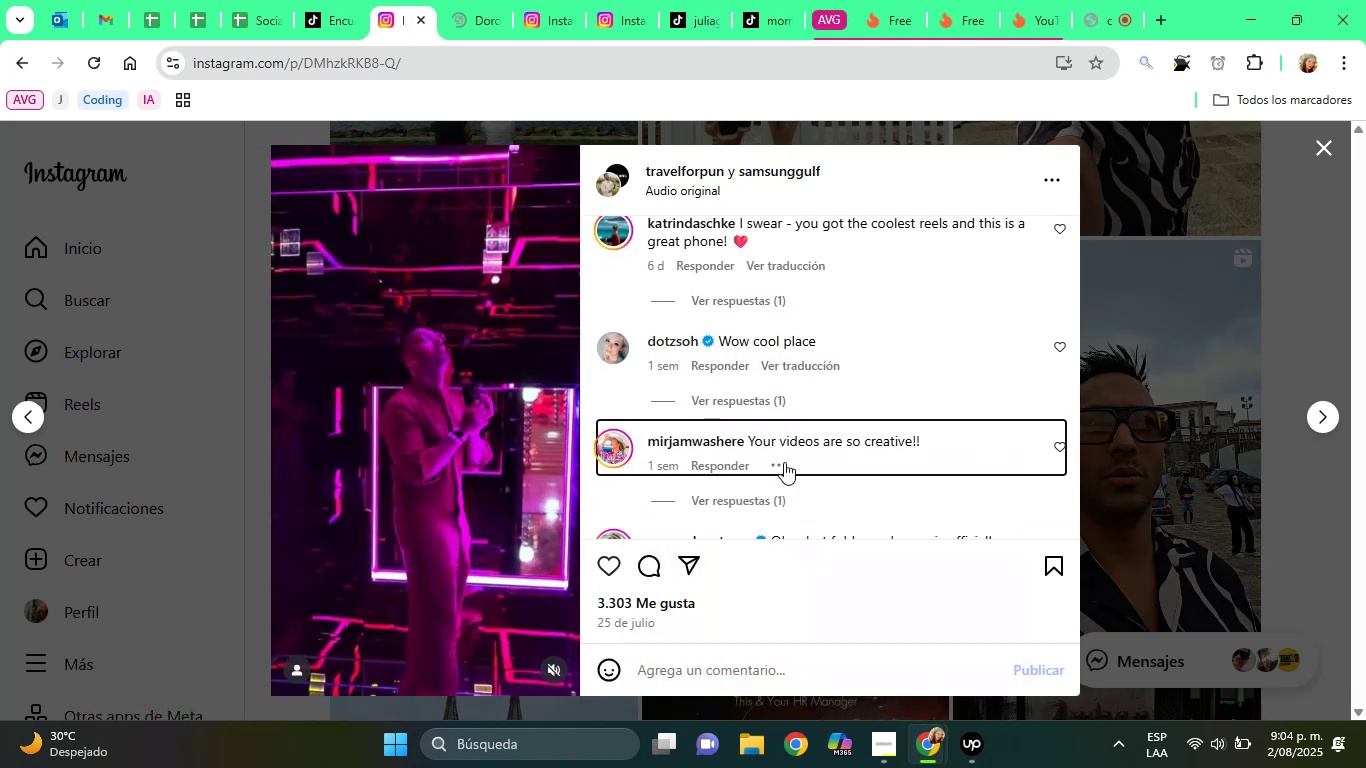 
key(ArrowDown)
 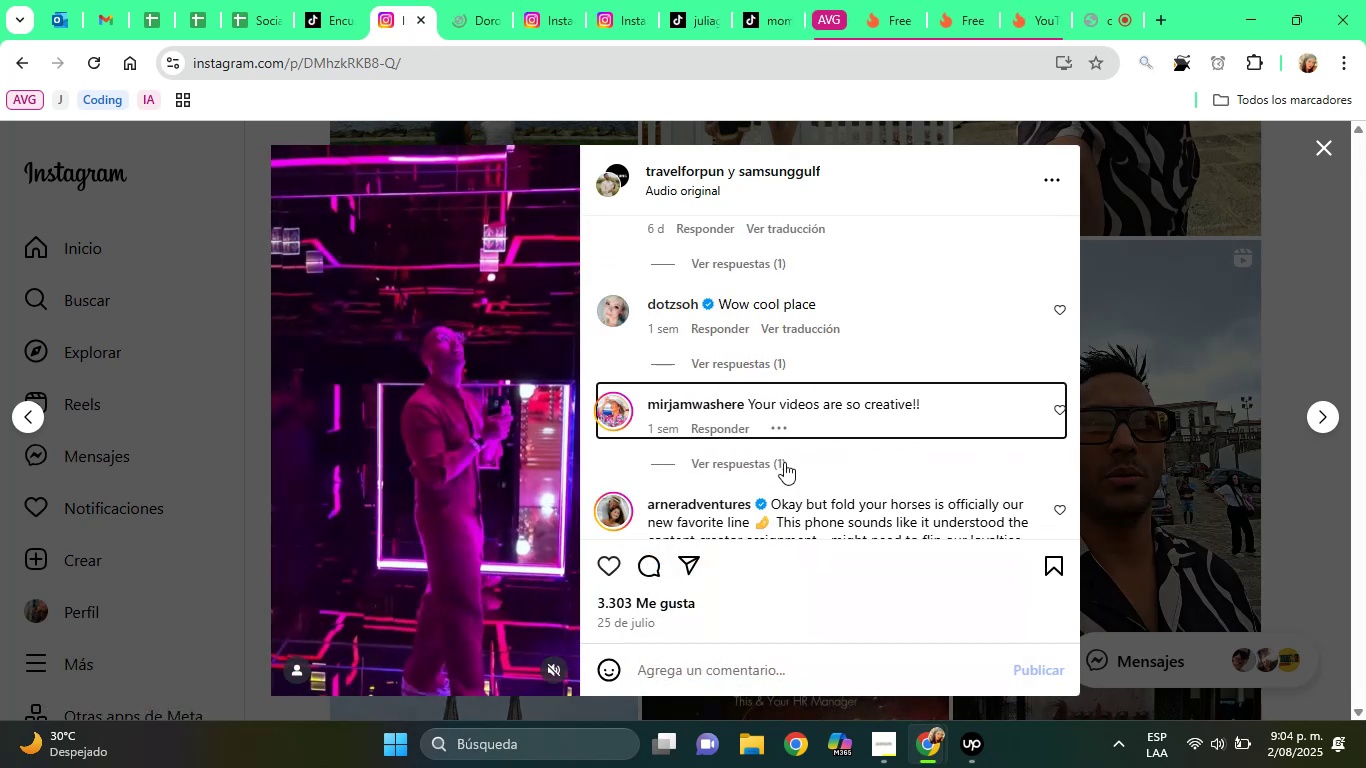 
hold_key(key=ArrowDown, duration=0.41)
 